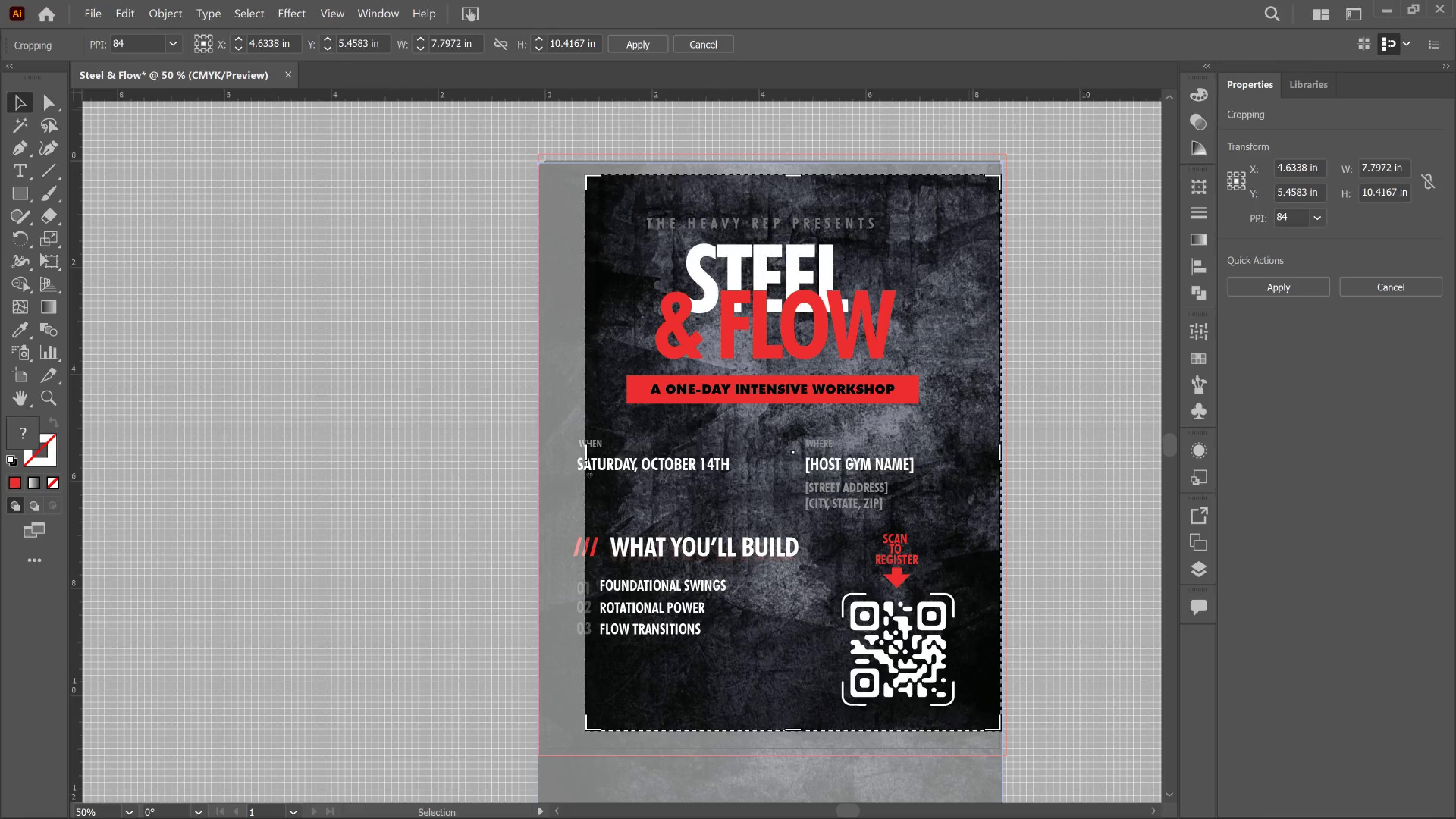 
left_click_drag(start_coordinate=[590, 728], to_coordinate=[546, 752])
 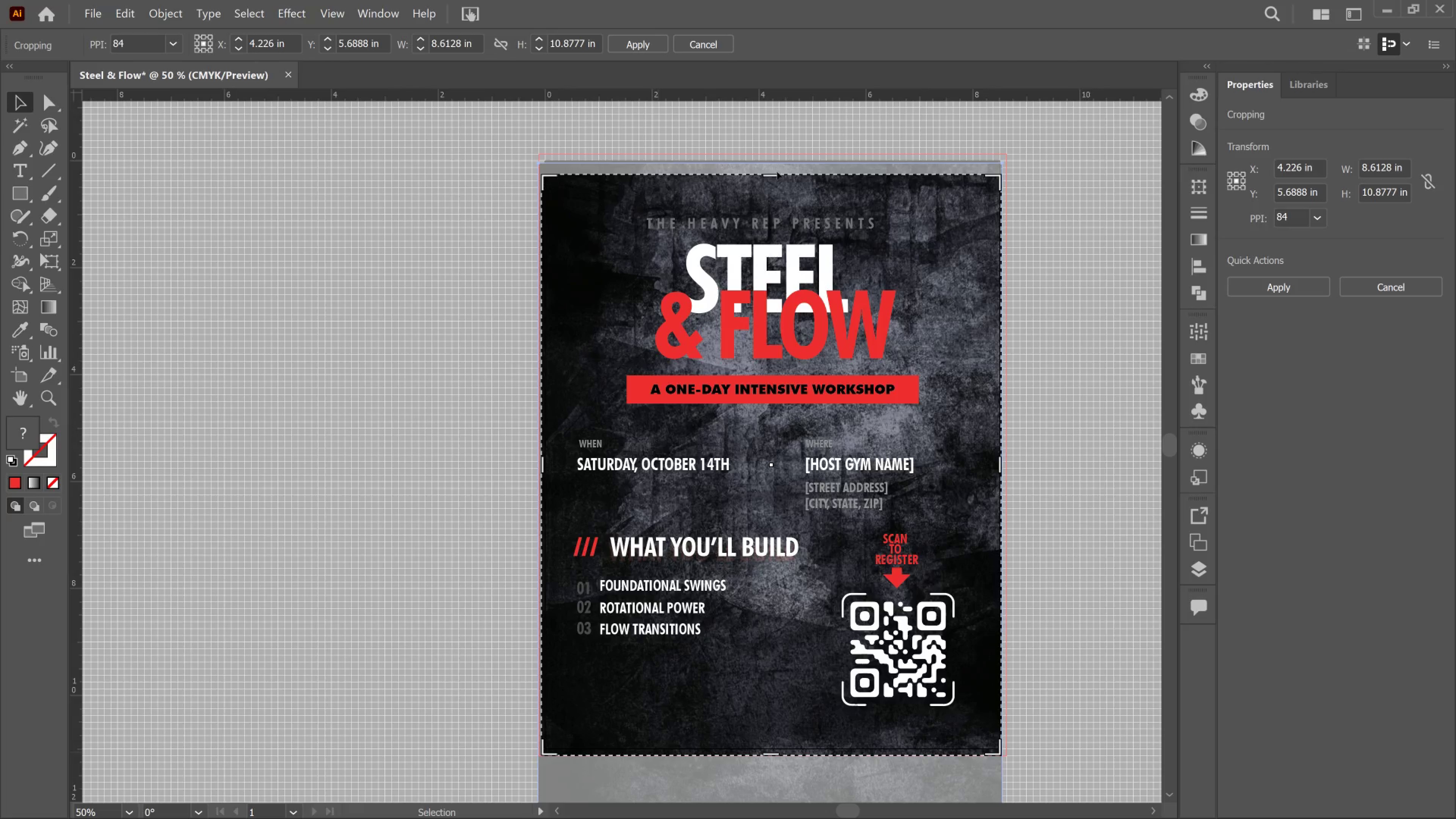 
wait(5.61)
 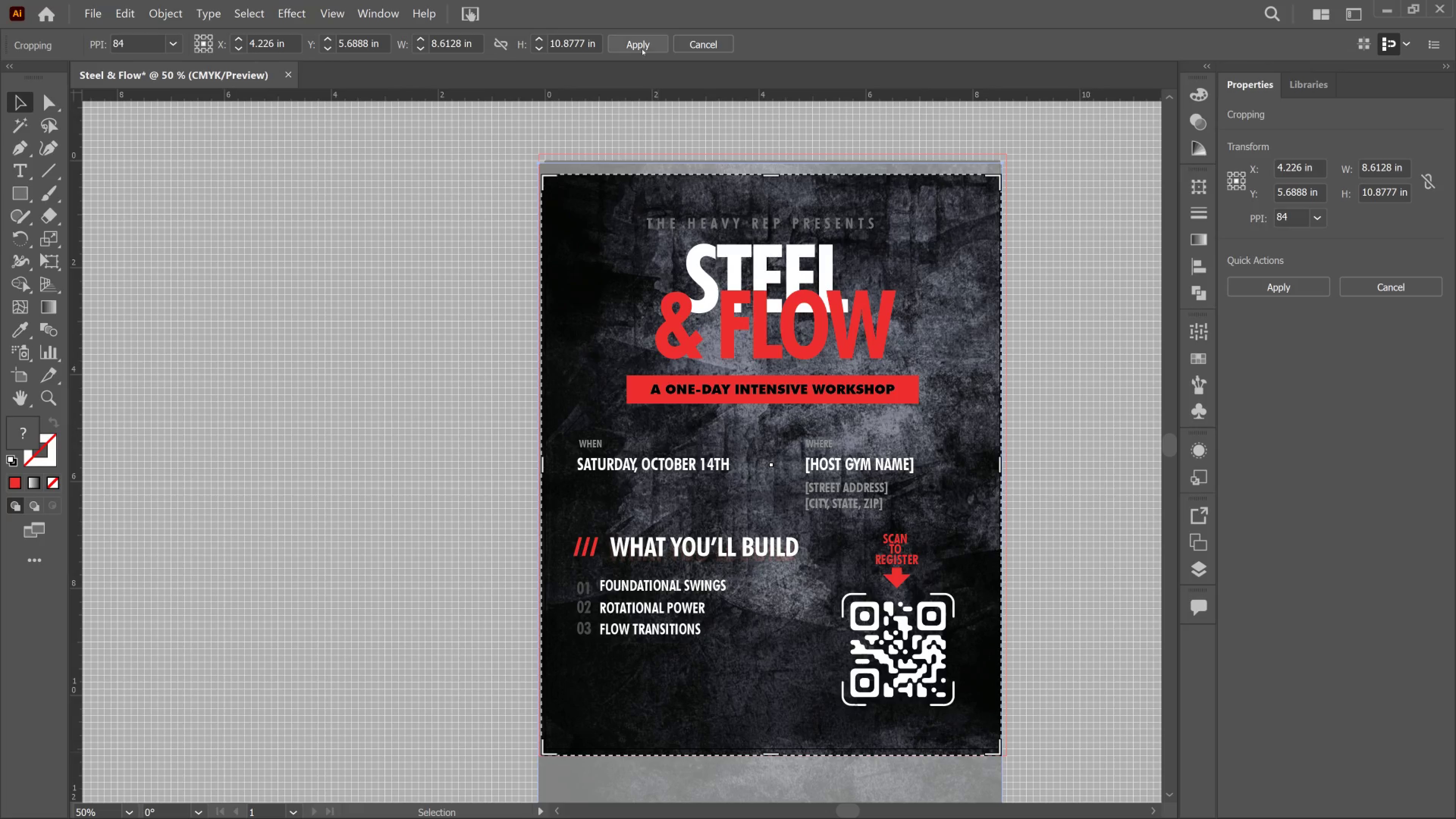 
left_click_drag(start_coordinate=[771, 180], to_coordinate=[765, 134])
 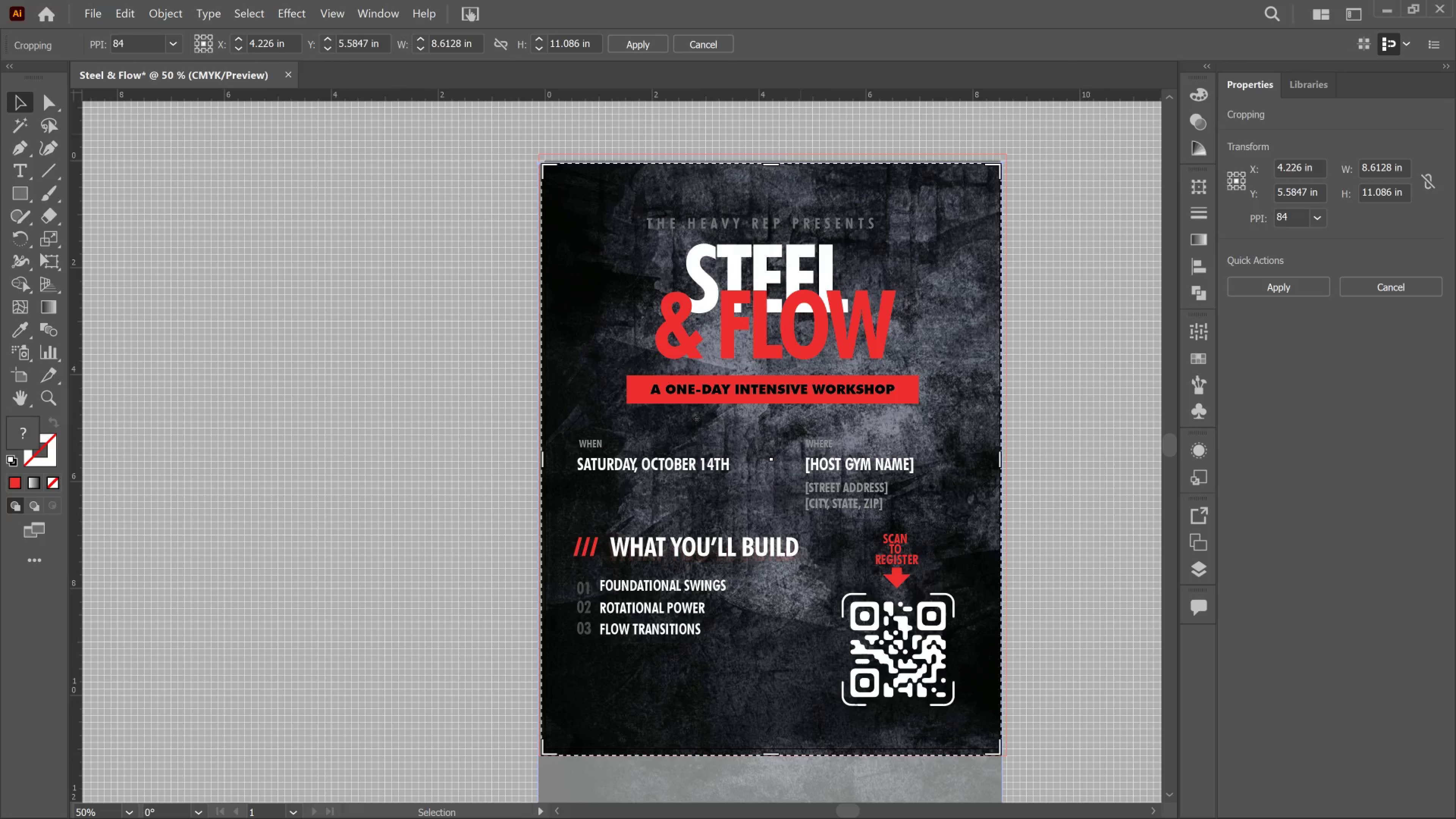 
scroll: coordinate [717, 716], scroll_direction: down, amount: 1.0
 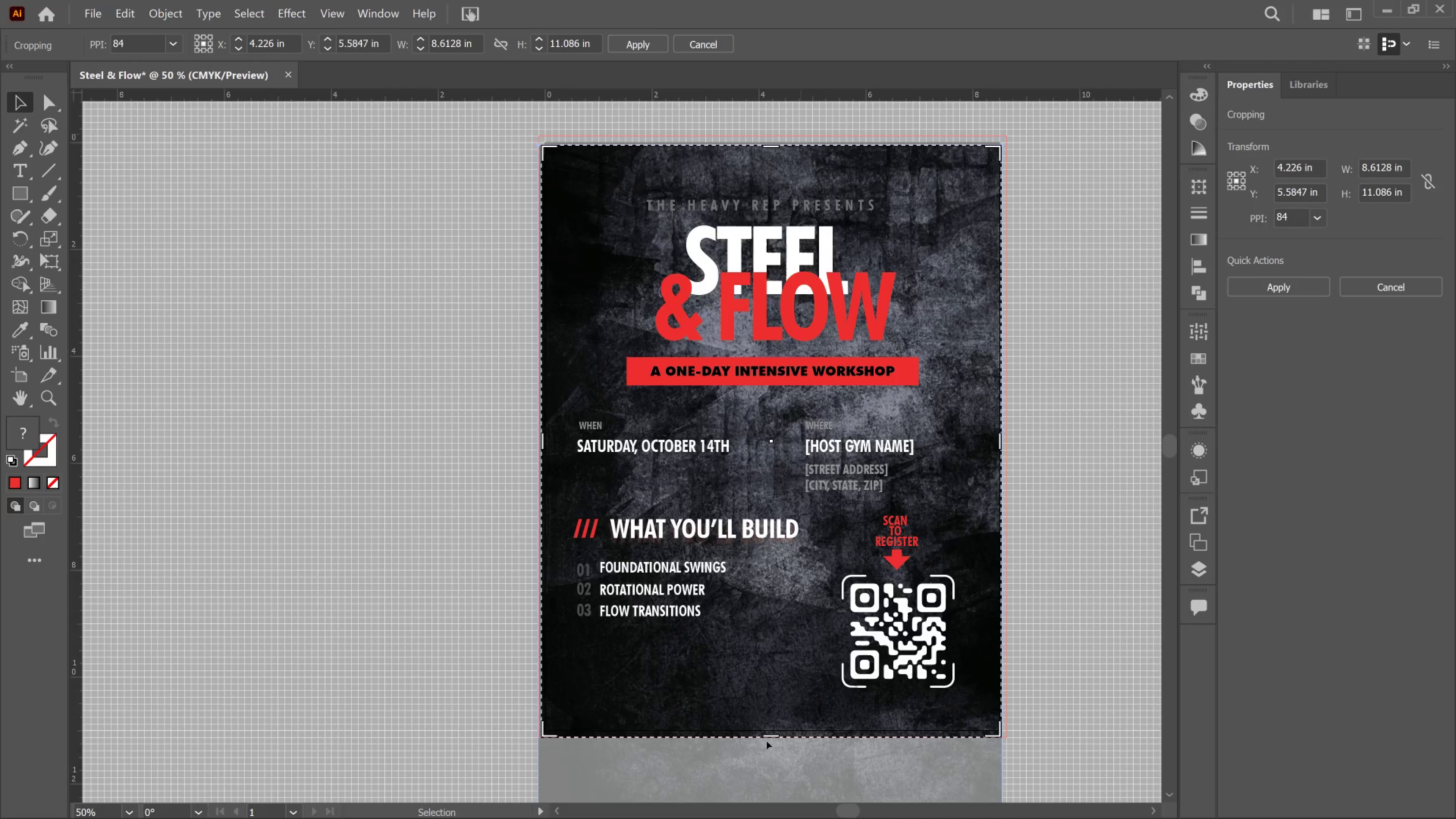 
left_click_drag(start_coordinate=[767, 734], to_coordinate=[767, 736])
 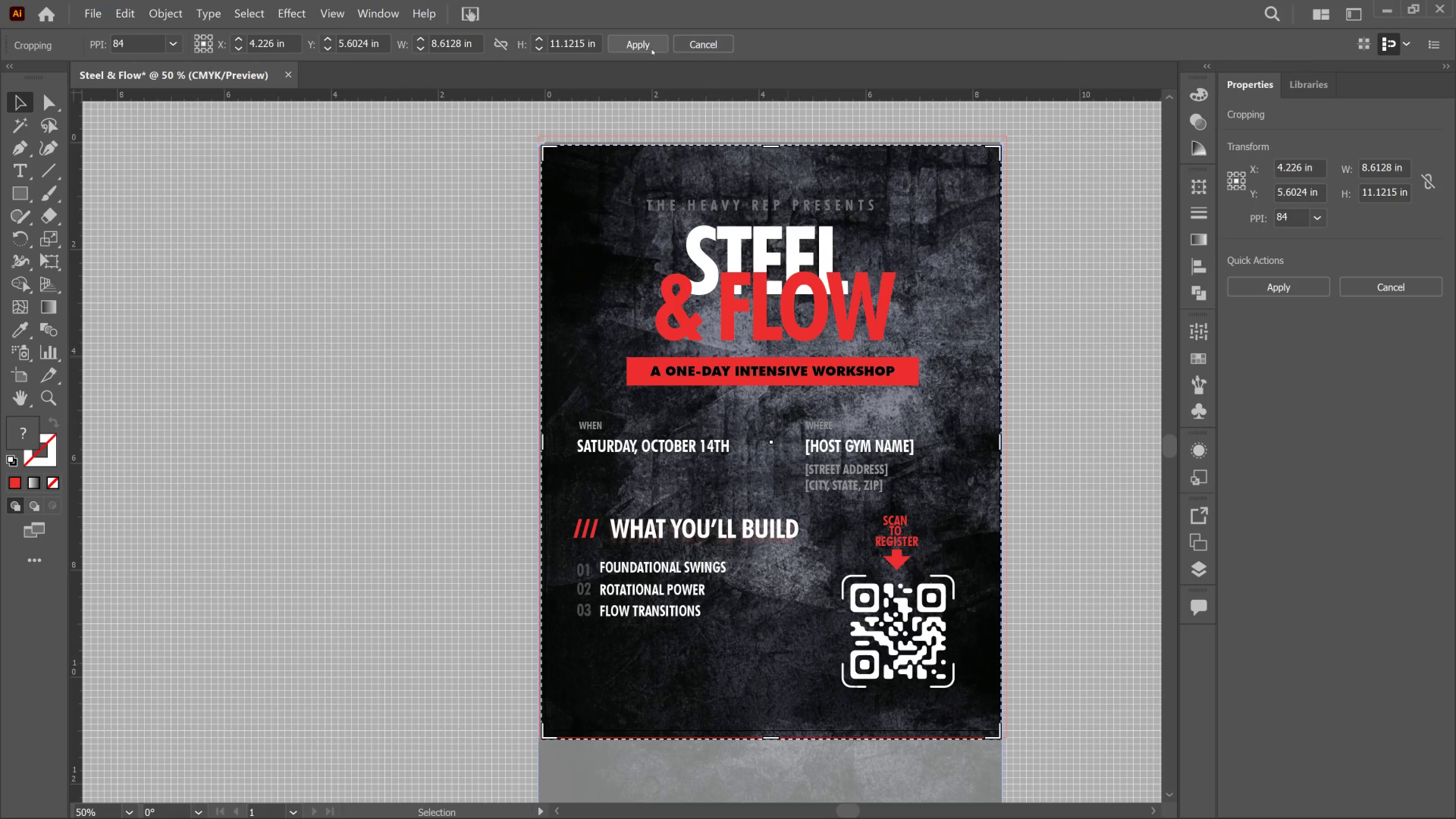 
left_click([651, 49])
 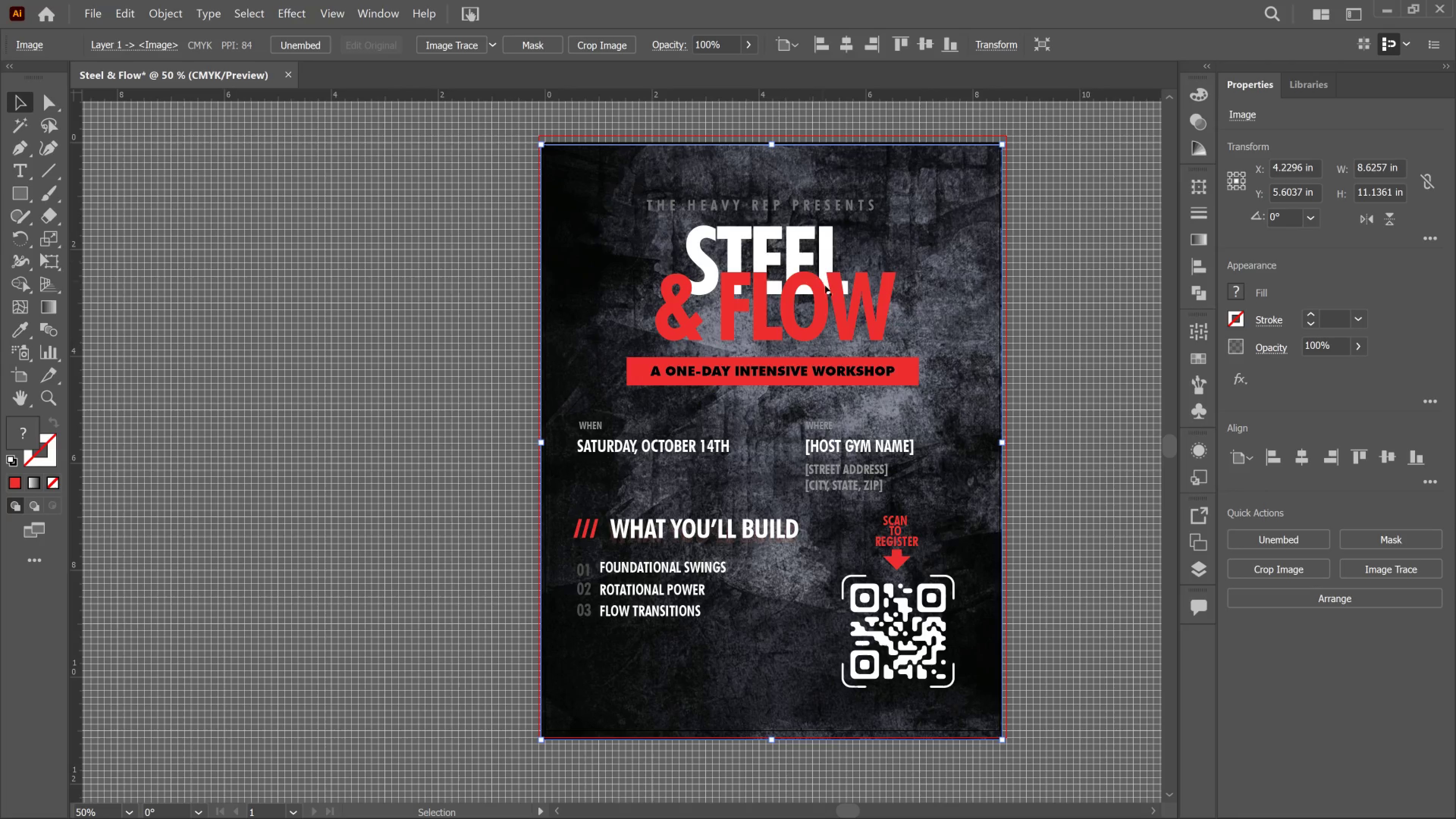 
key(ArrowUp)
 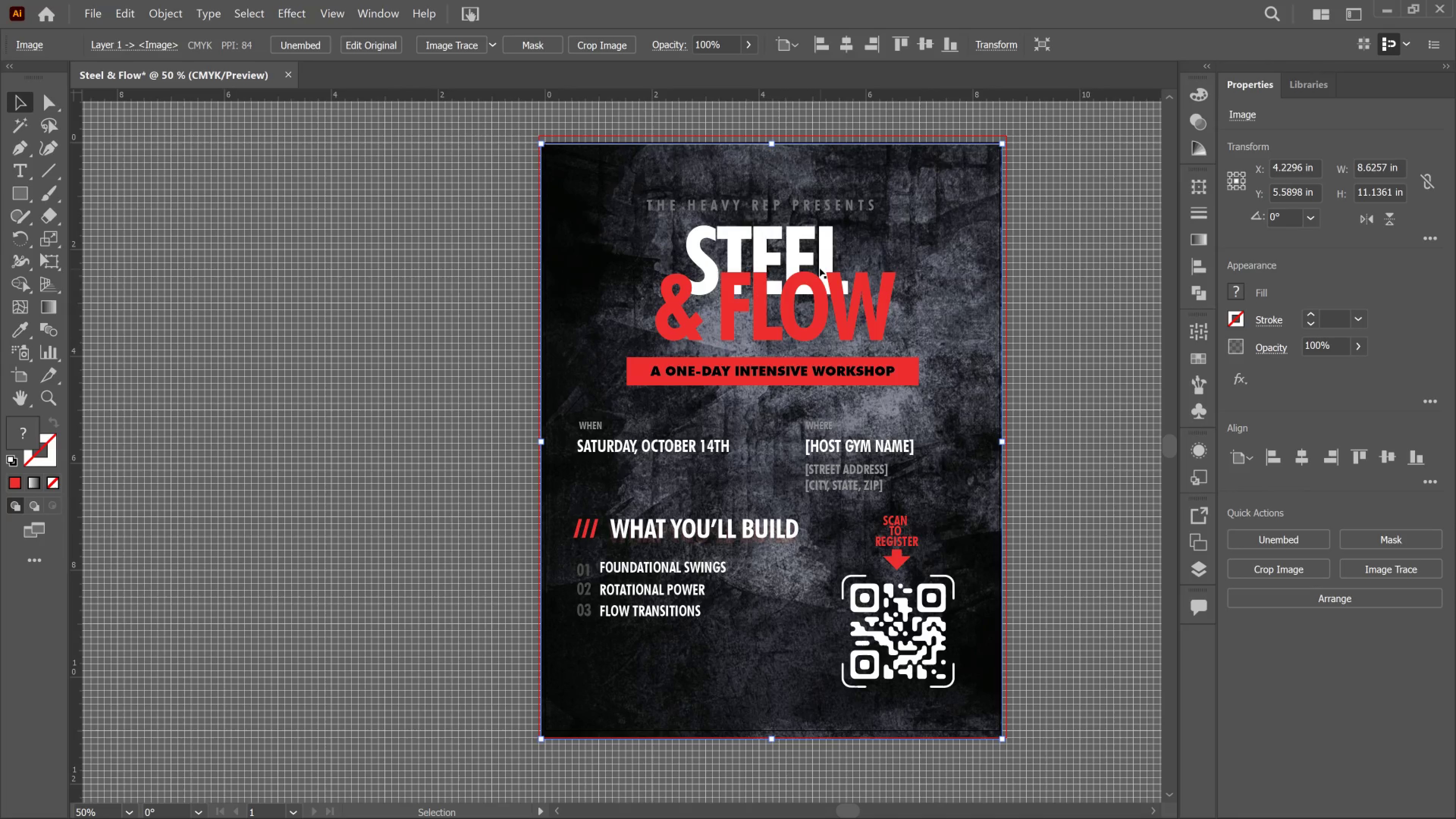 
key(ArrowUp)
 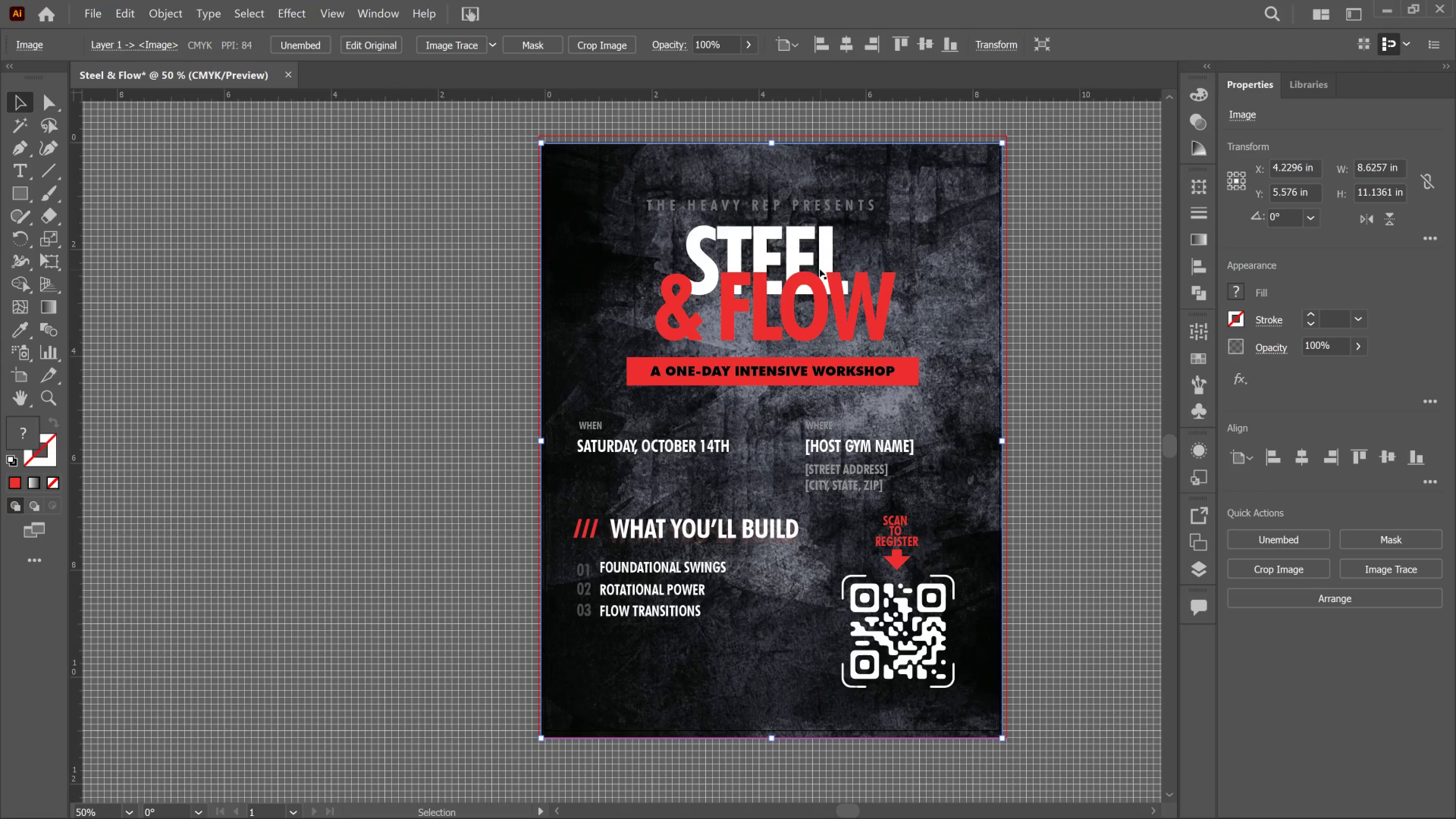 
key(ArrowUp)
 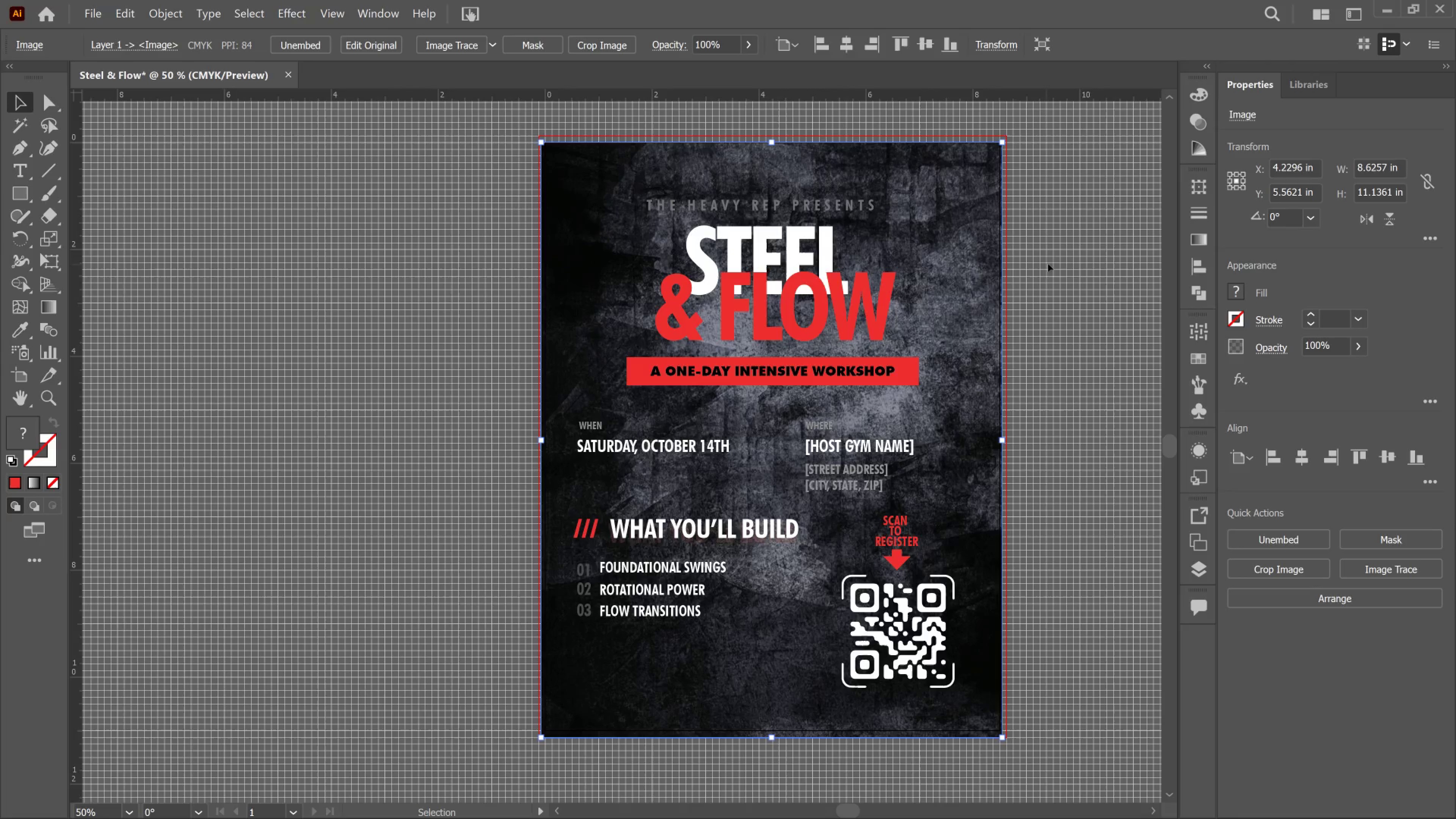 
left_click([1052, 261])
 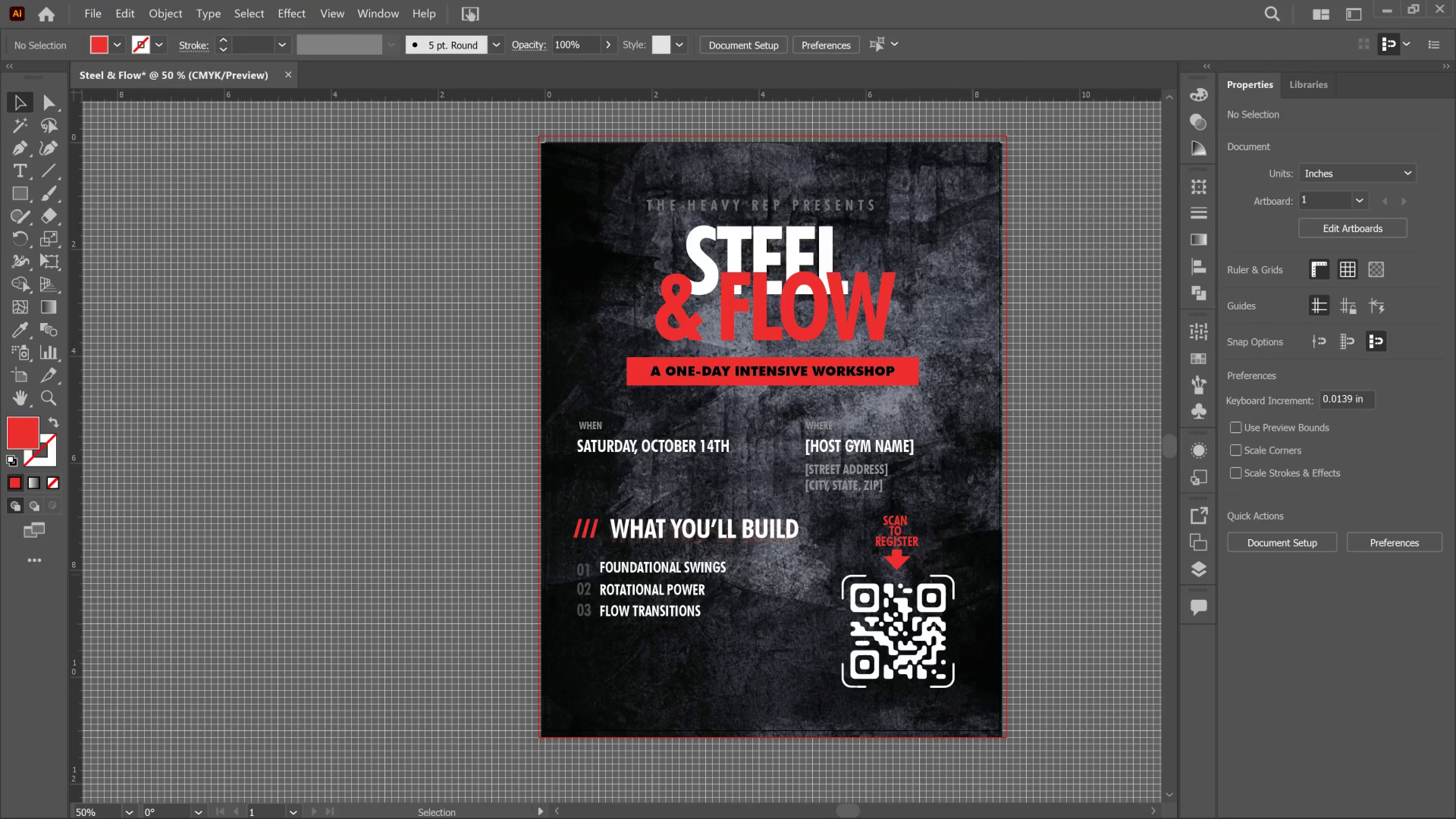 
scroll: coordinate [910, 680], scroll_direction: down, amount: 4.0
 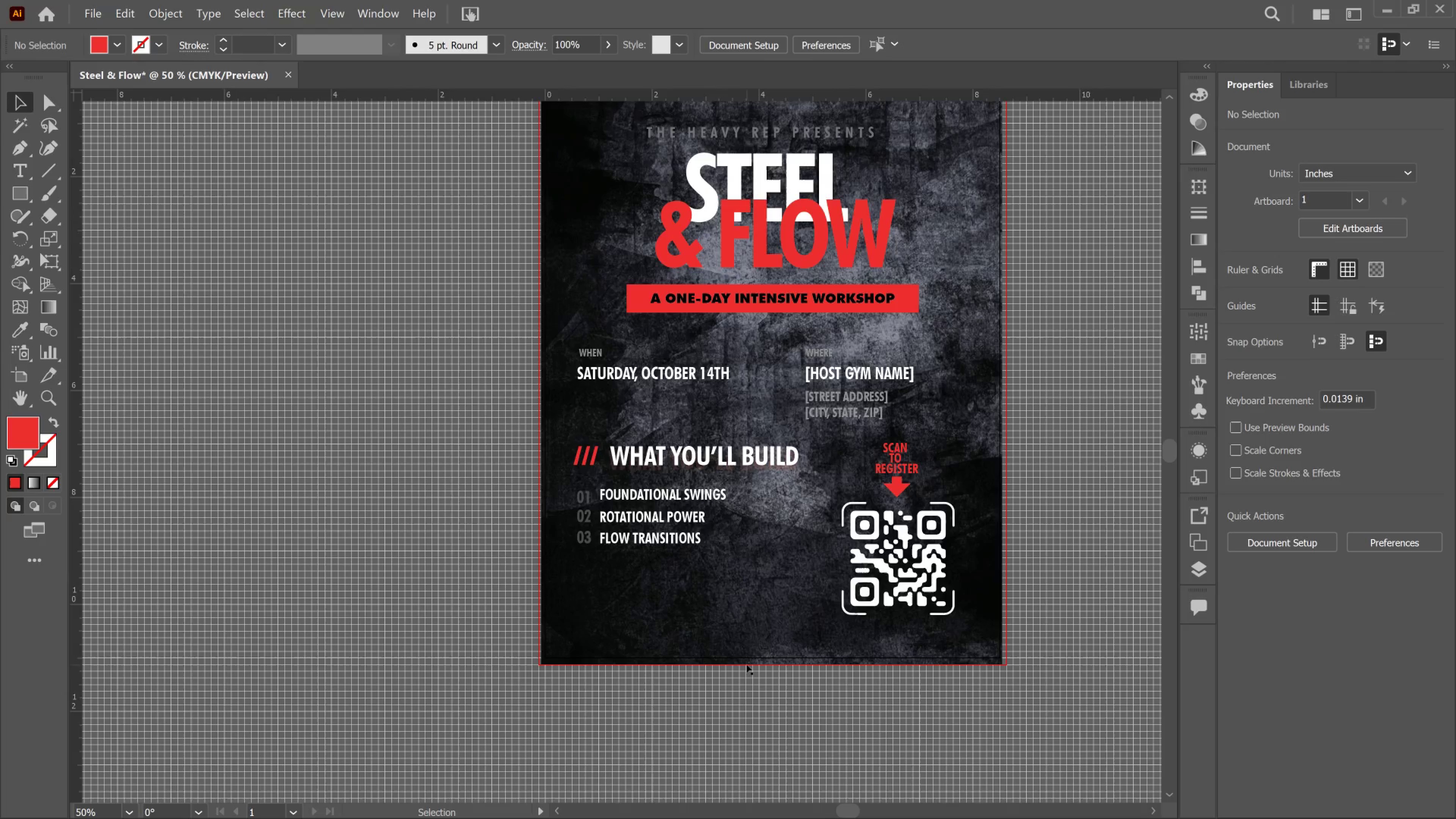 
hold_key(key=ControlLeft, duration=0.42)
scroll: coordinate [748, 670], scroll_direction: up, amount: 4.0
 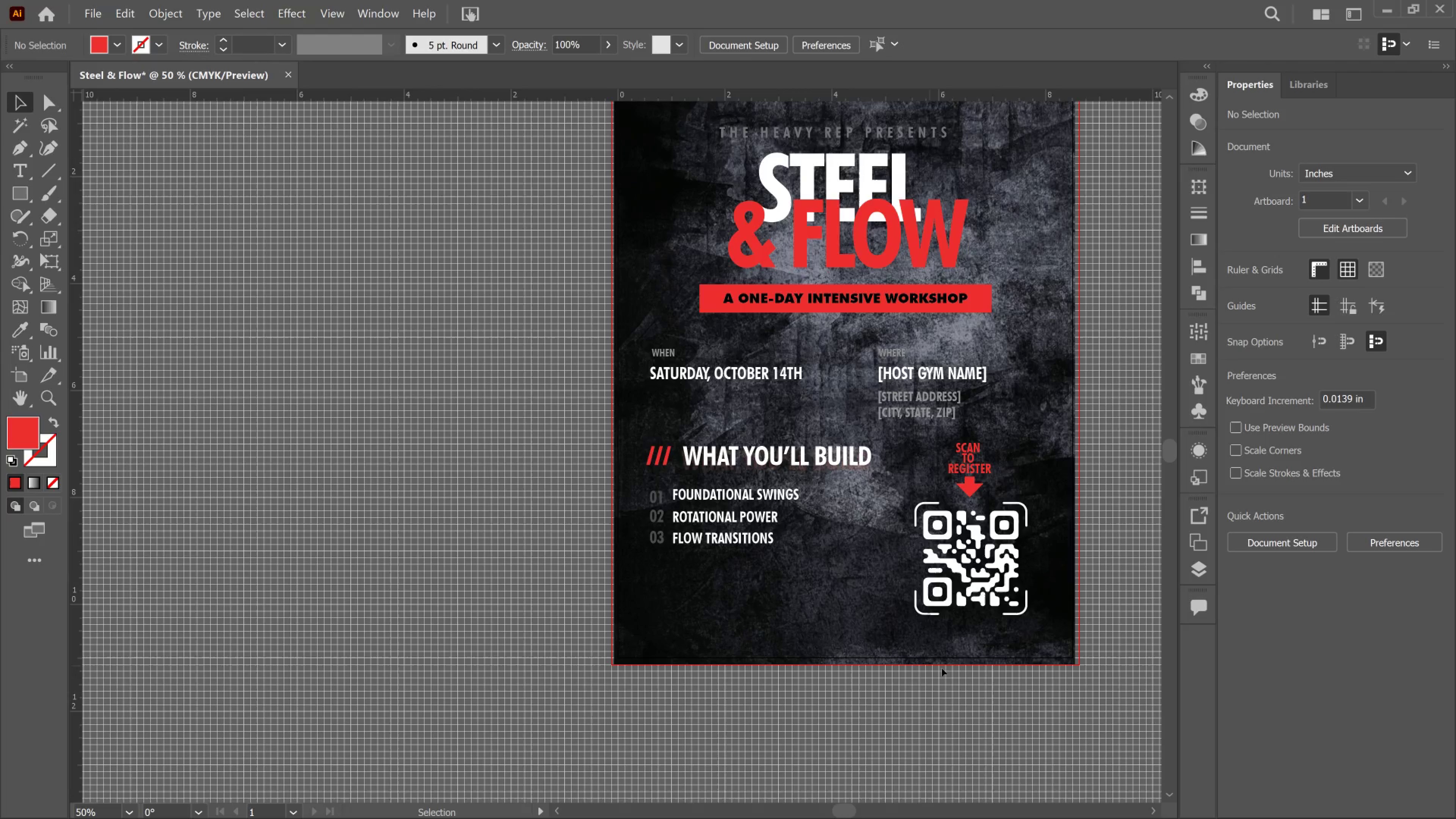 
hold_key(key=AltLeft, duration=0.42)
scroll: coordinate [945, 669], scroll_direction: up, amount: 1.0
 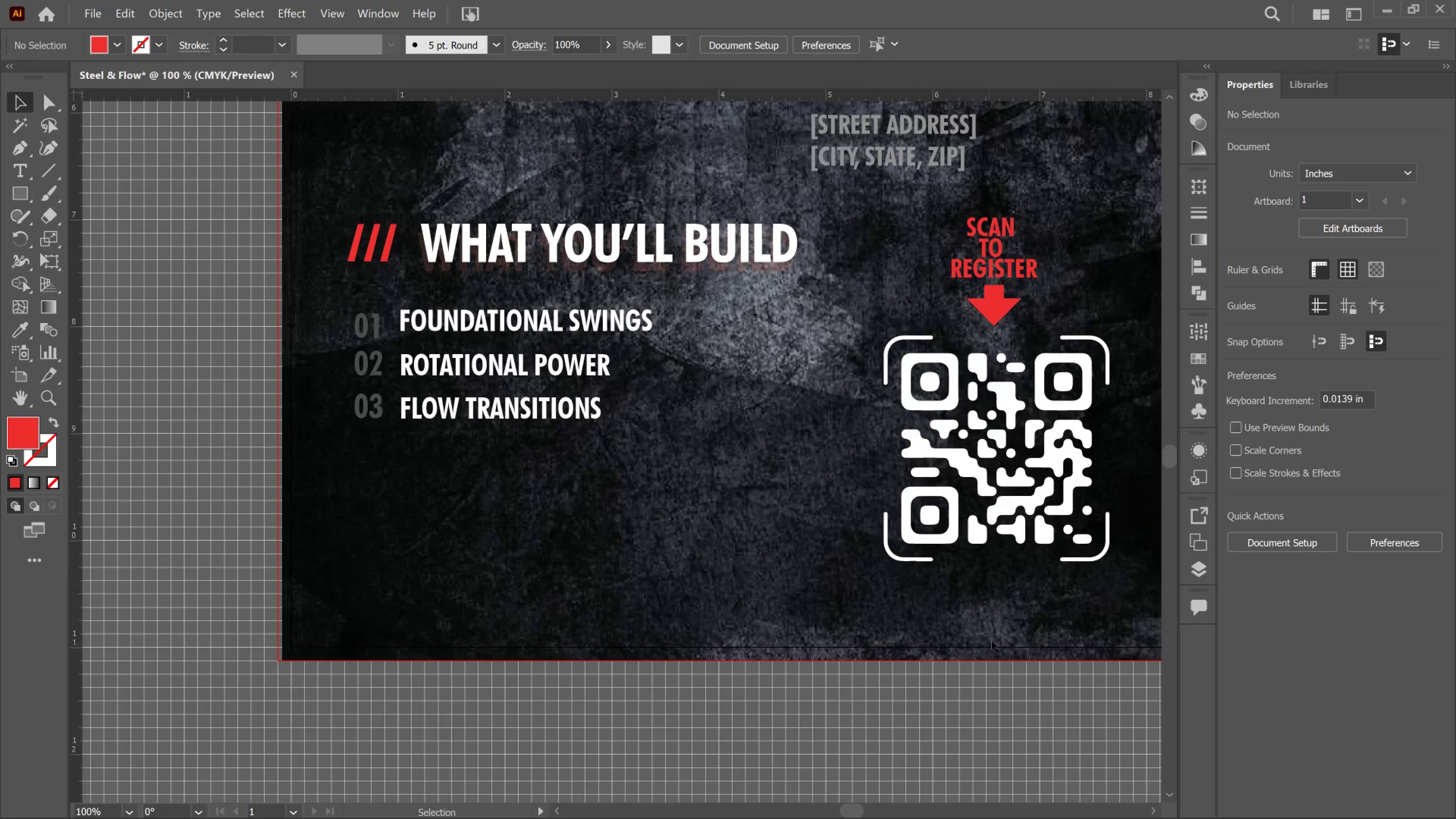 
key(Alt+AltLeft)
 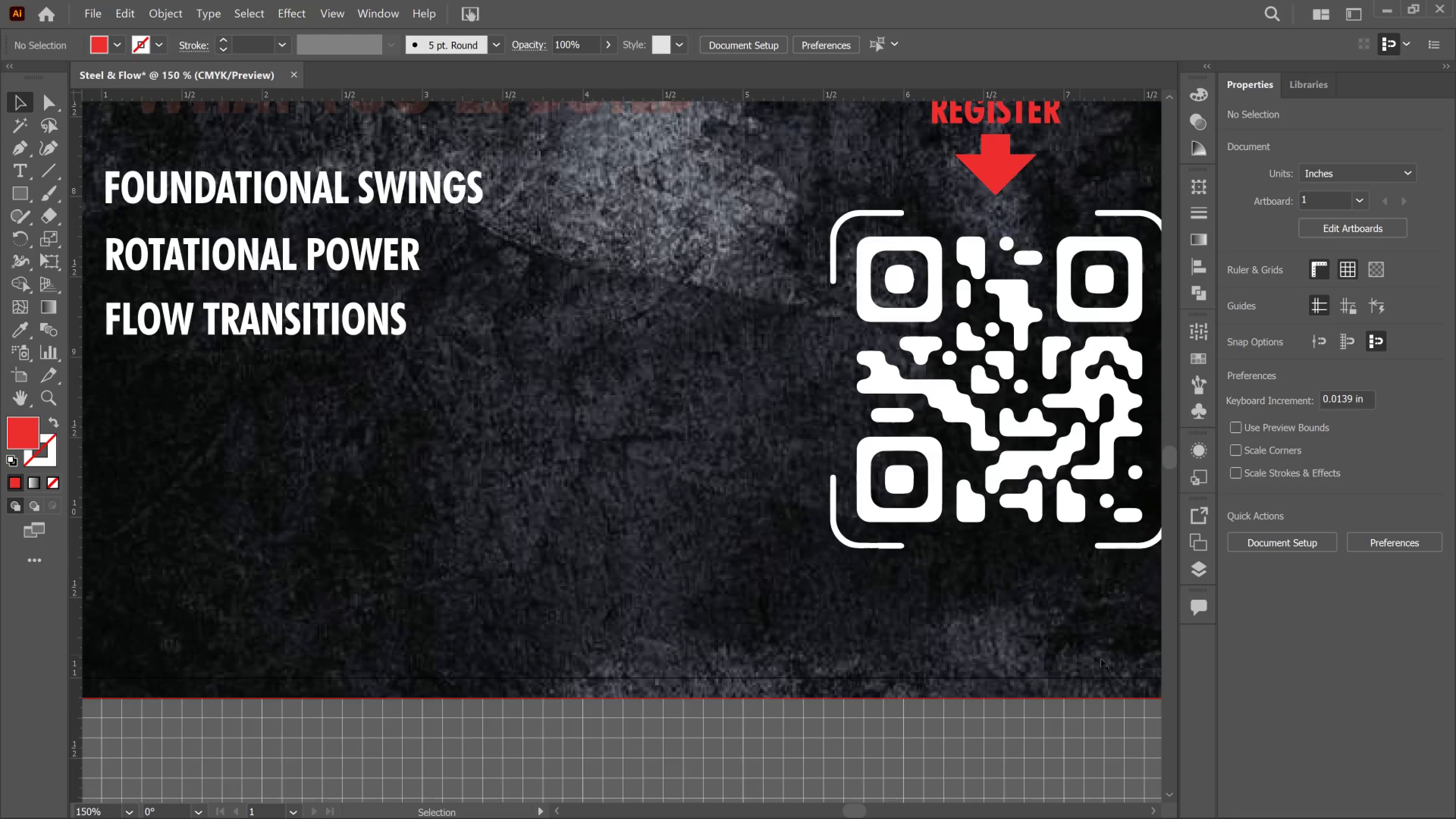 
scroll: coordinate [1101, 660], scroll_direction: up, amount: 3.0
 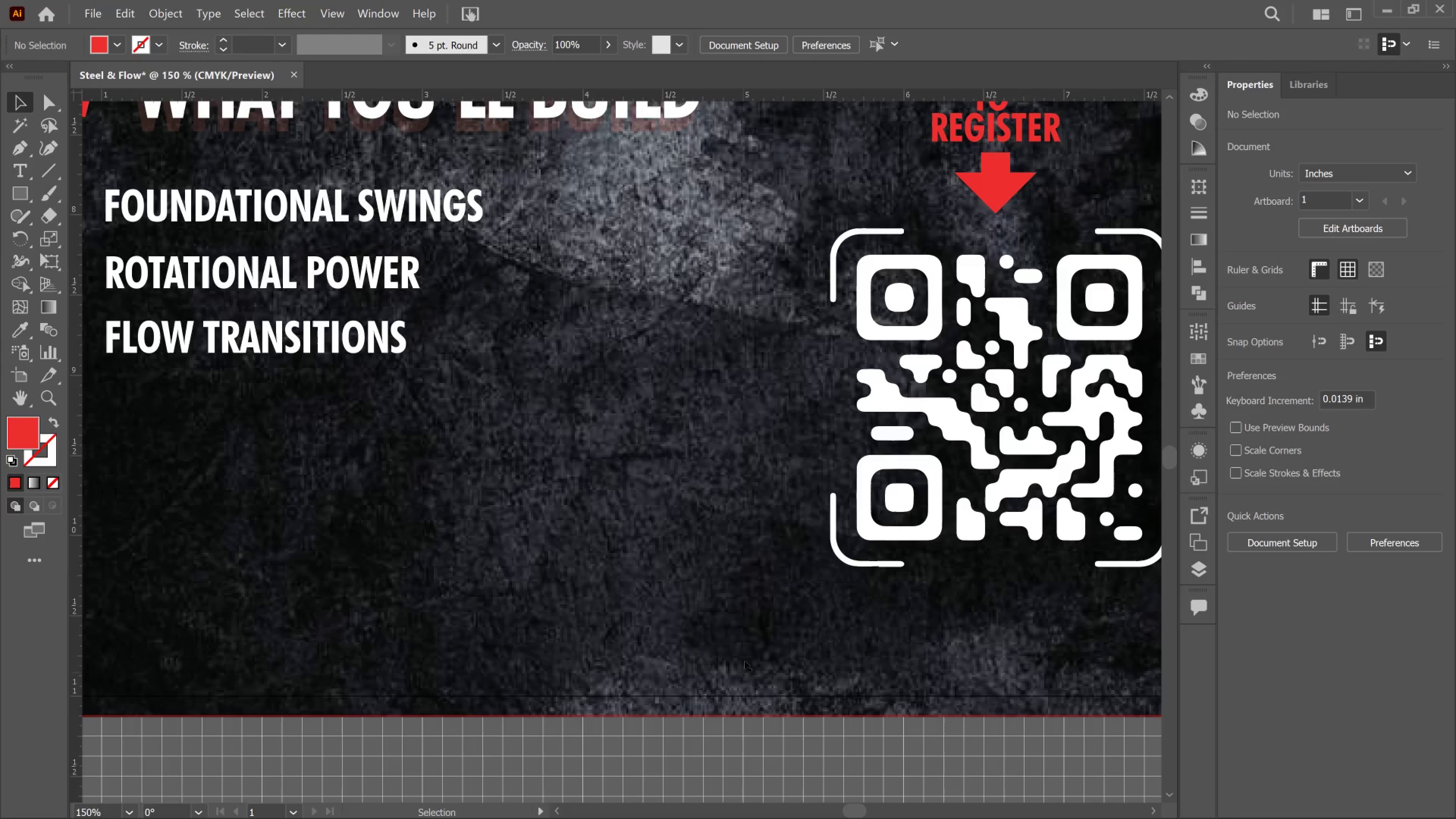 
left_click([746, 657])
 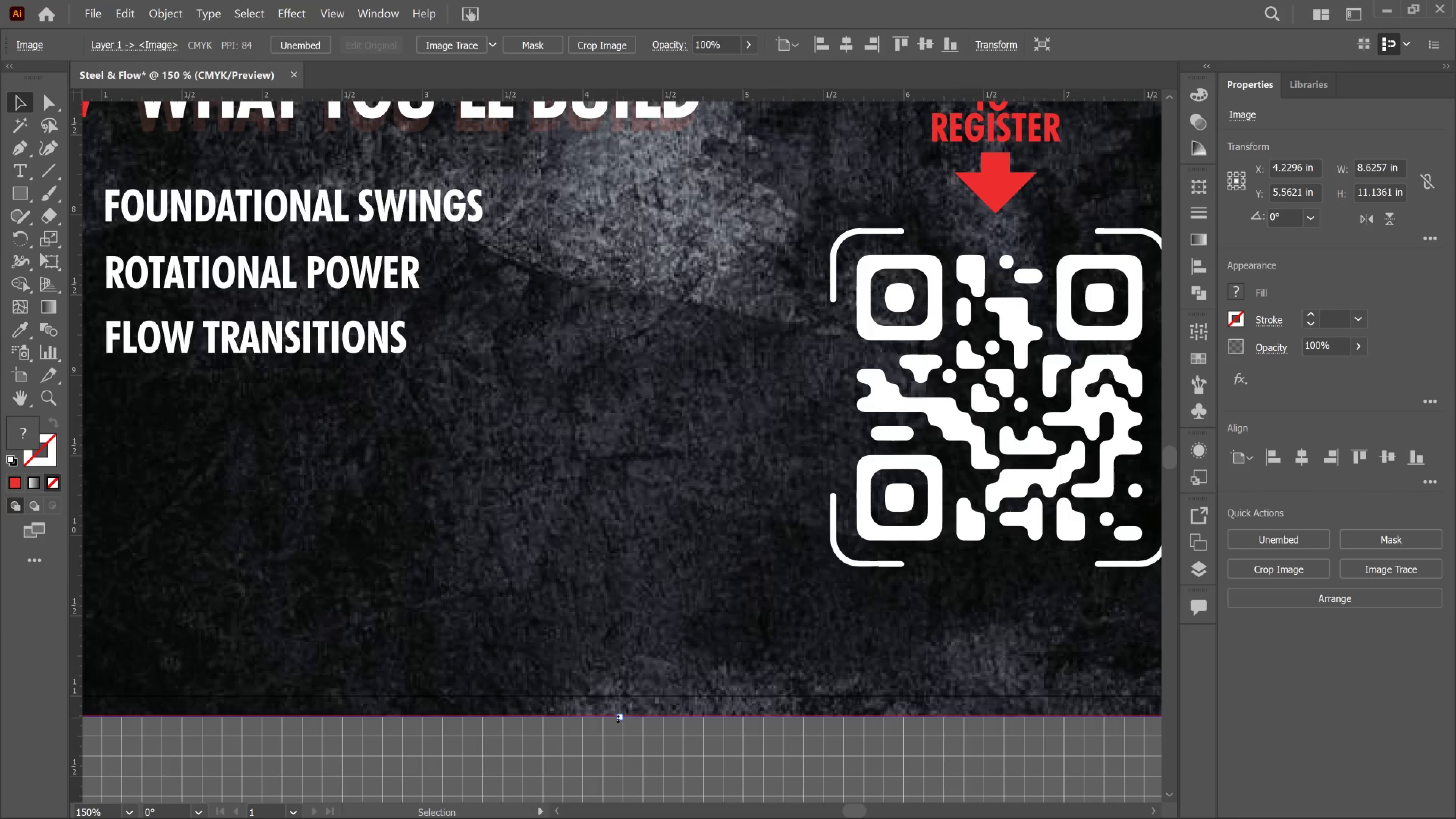 
left_click([620, 695])
 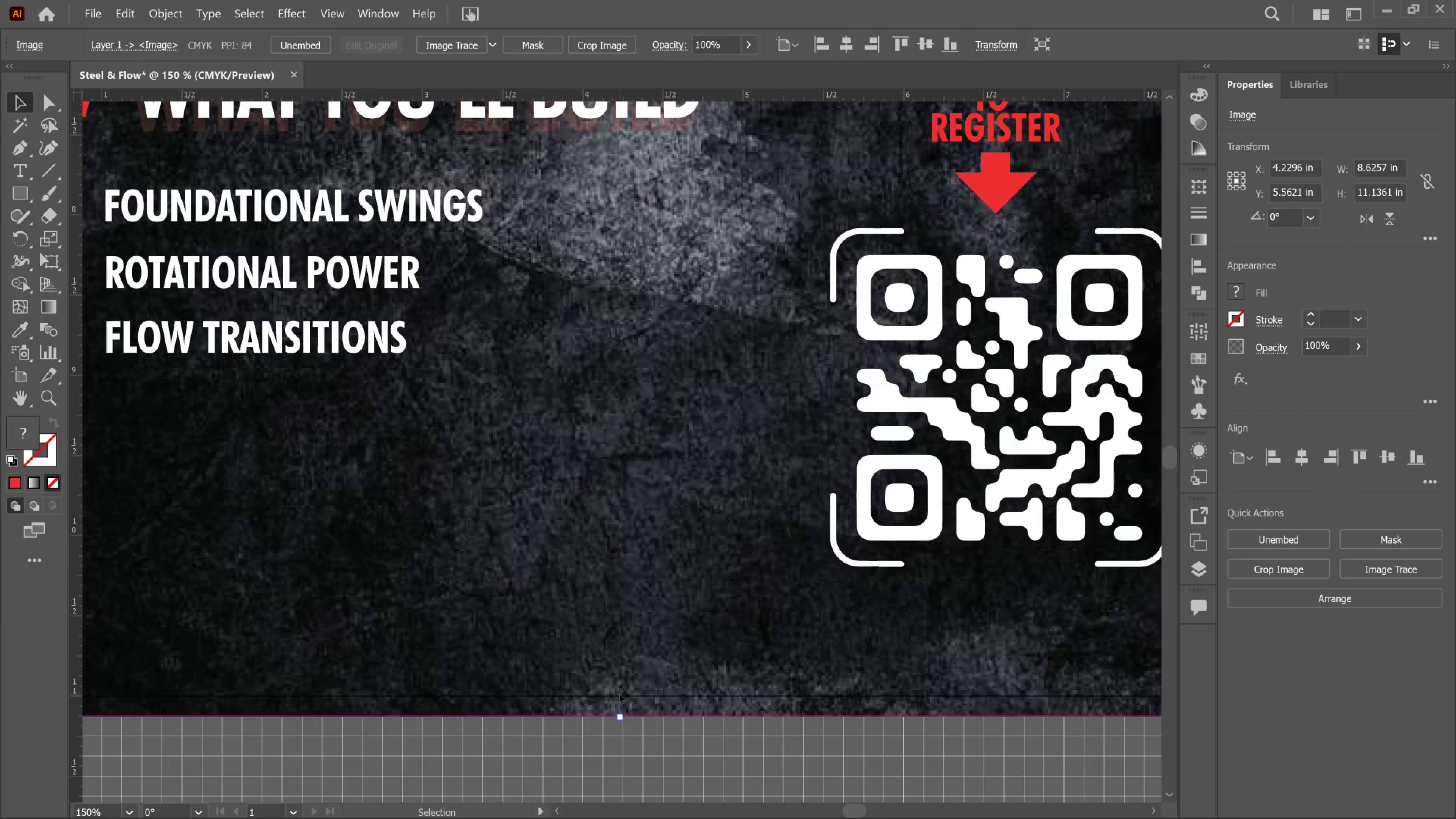 
key(ArrowUp)
 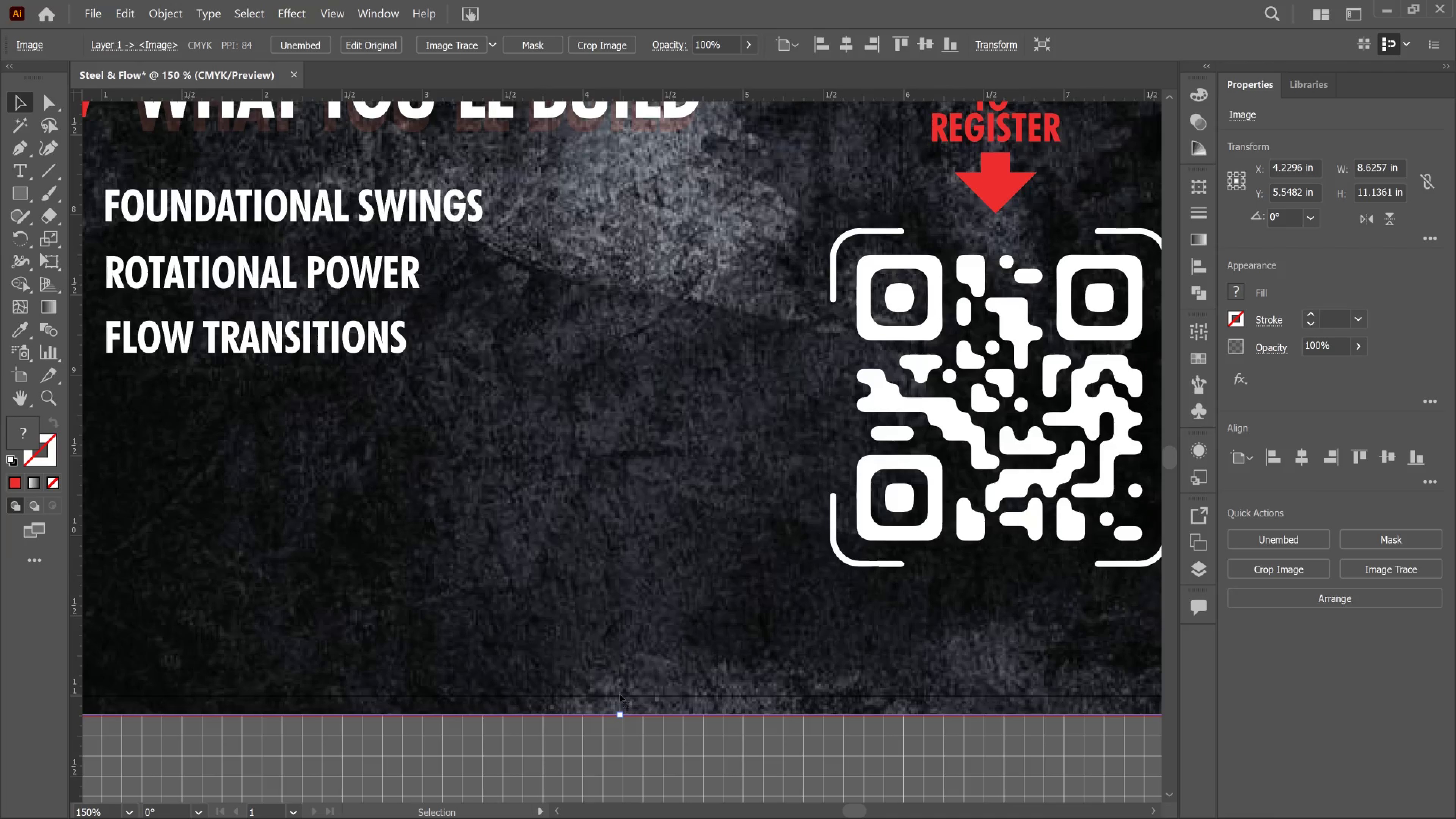 
key(ArrowUp)
 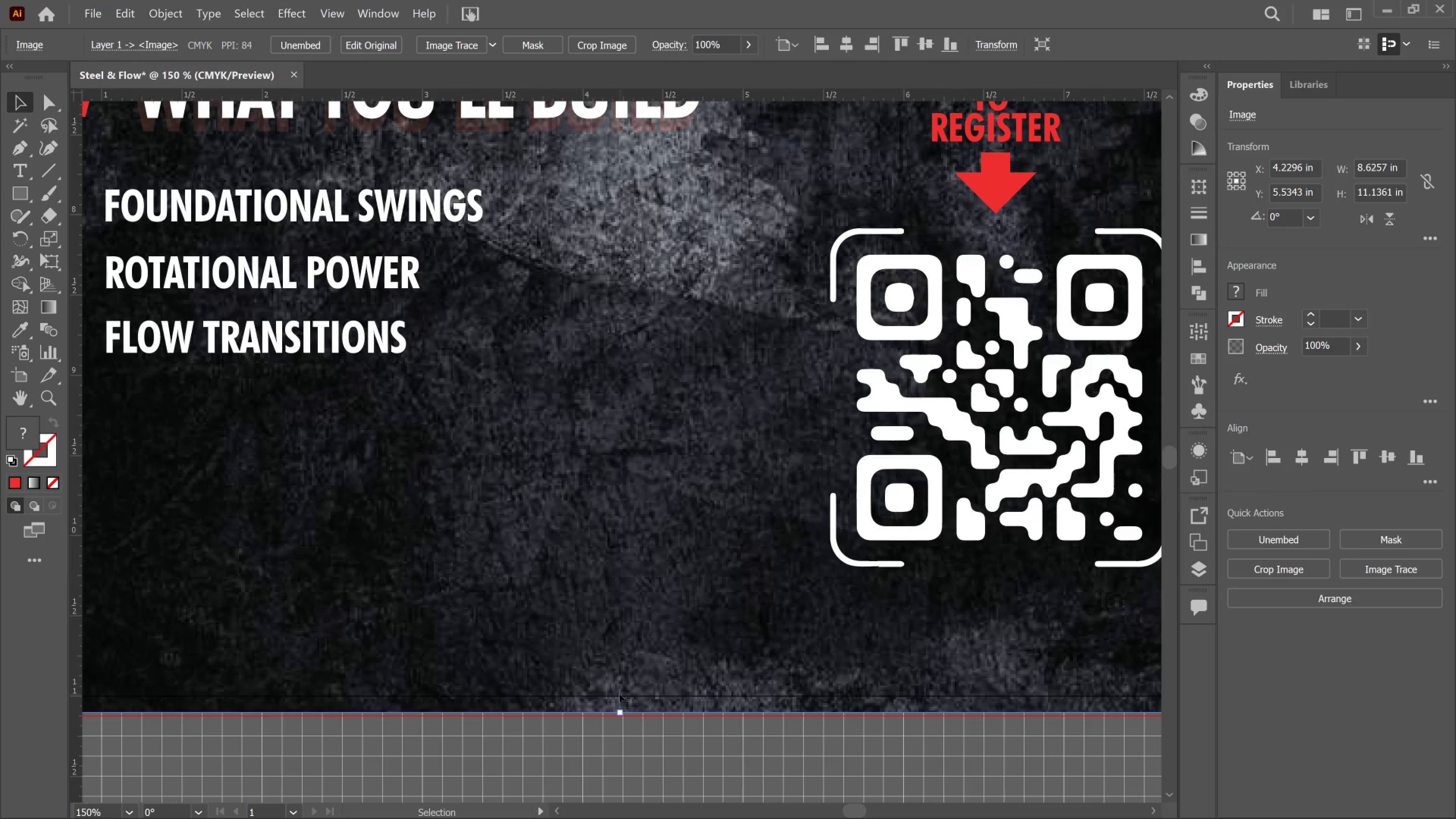 
key(ArrowUp)
 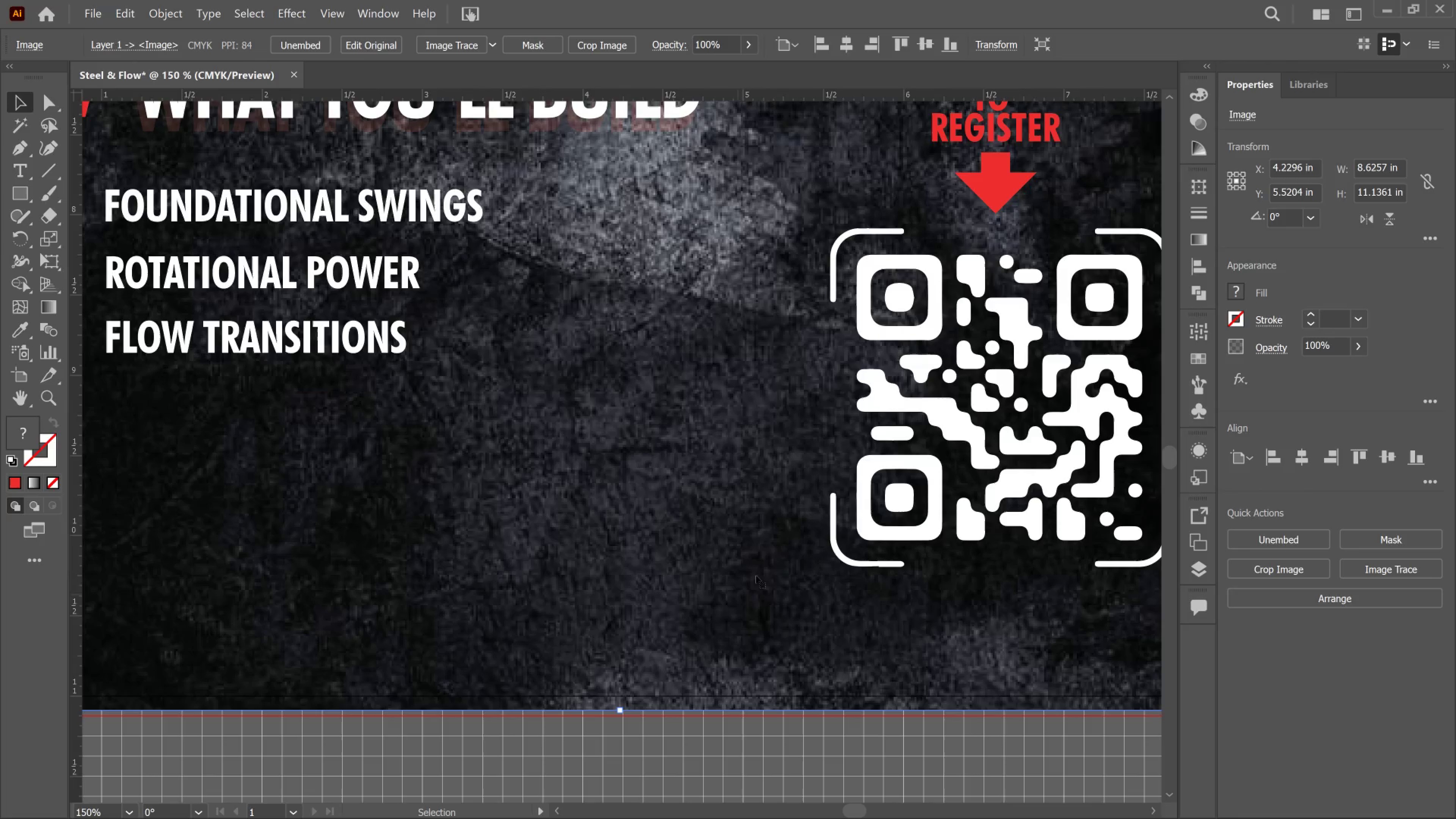 
hold_key(key=ControlLeft, duration=0.58)
scroll: coordinate [779, 573], scroll_direction: down, amount: 5.0
 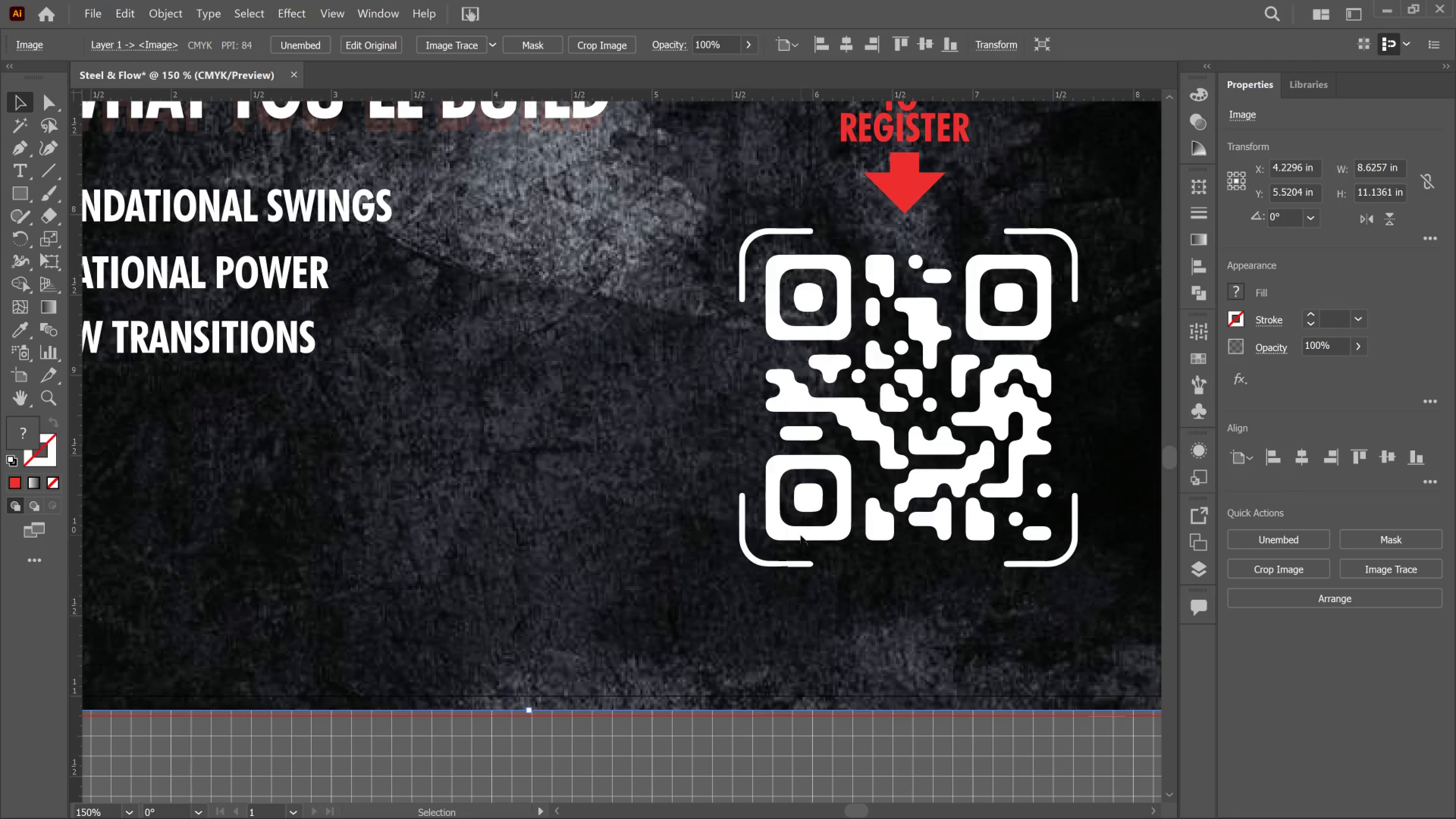 
hold_key(key=AltLeft, duration=0.46)
scroll: coordinate [833, 560], scroll_direction: down, amount: 6.0
 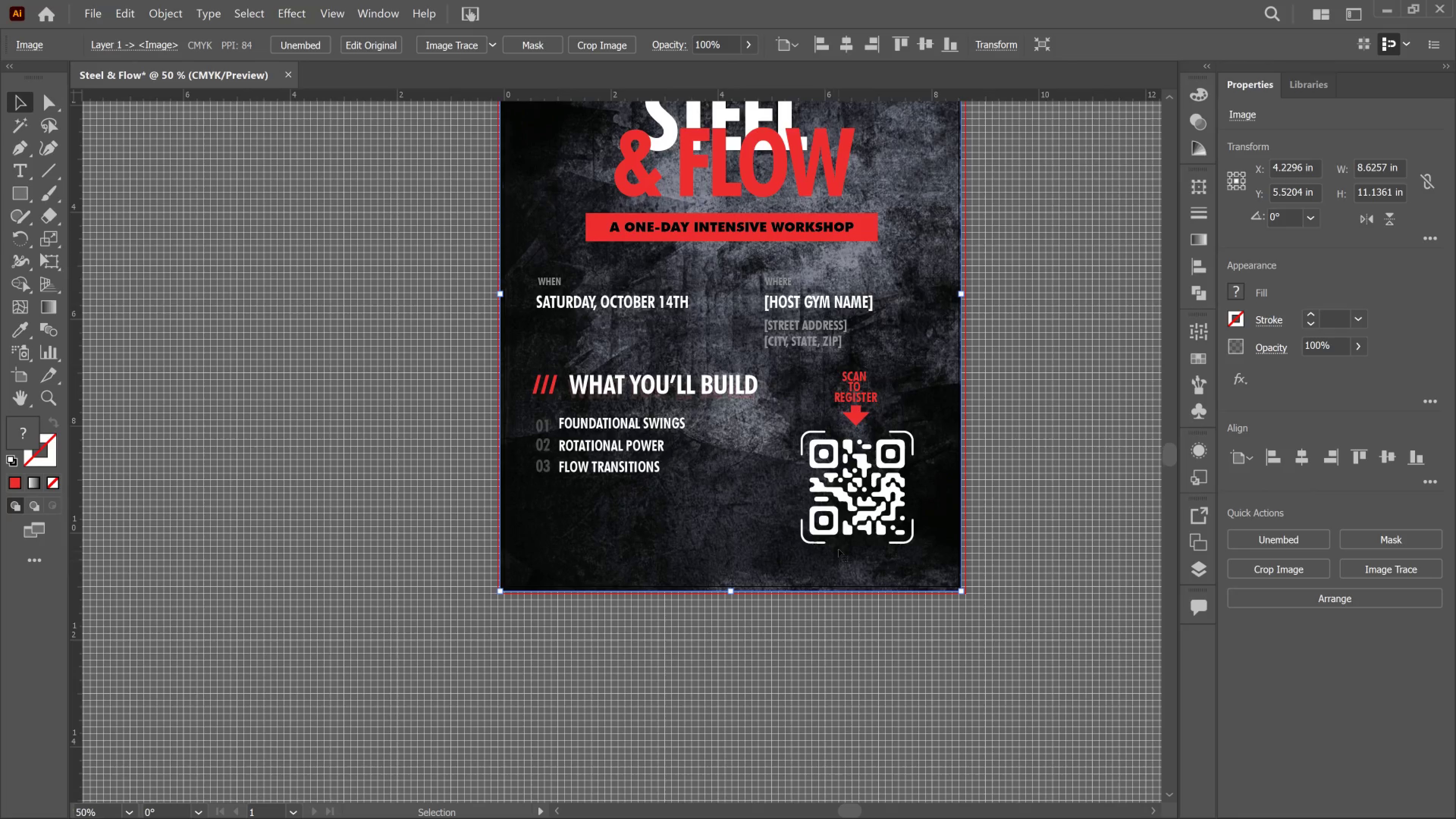 
hold_key(key=ControlLeft, duration=0.48)
 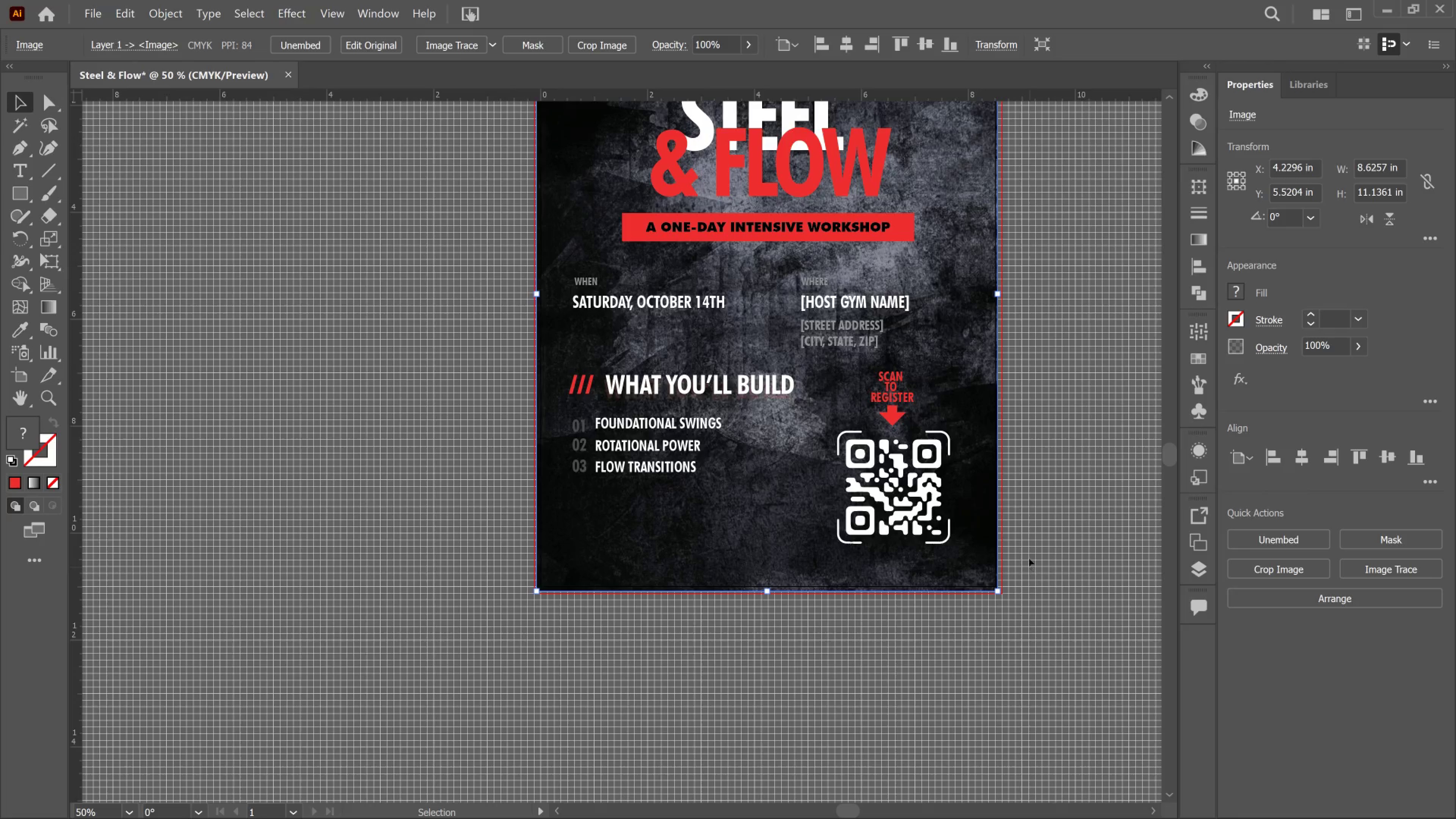 
key(Control+ControlLeft)
 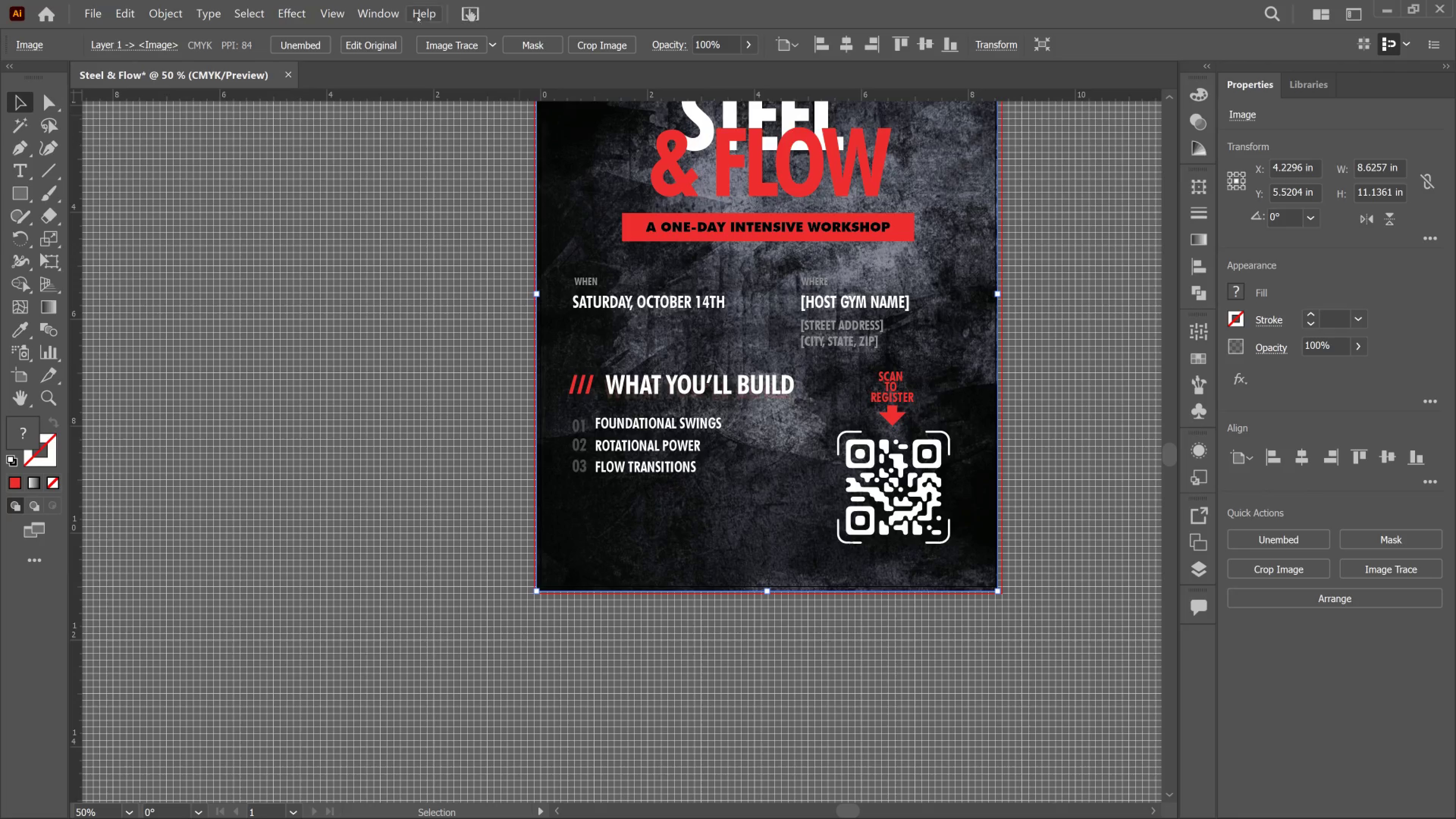 
scroll: coordinate [985, 617], scroll_direction: up, amount: 2.0
 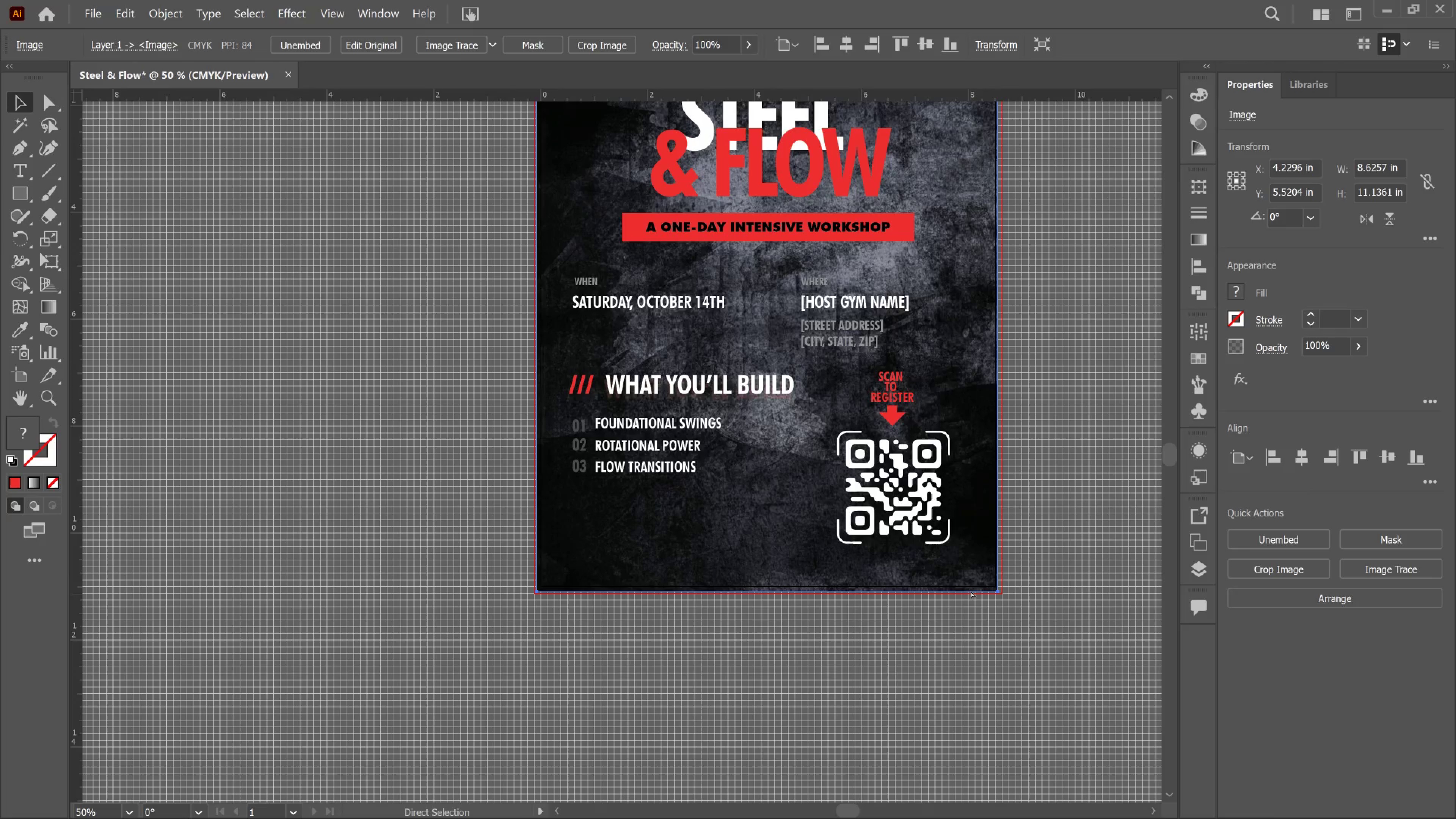 
left_click([332, 12])
 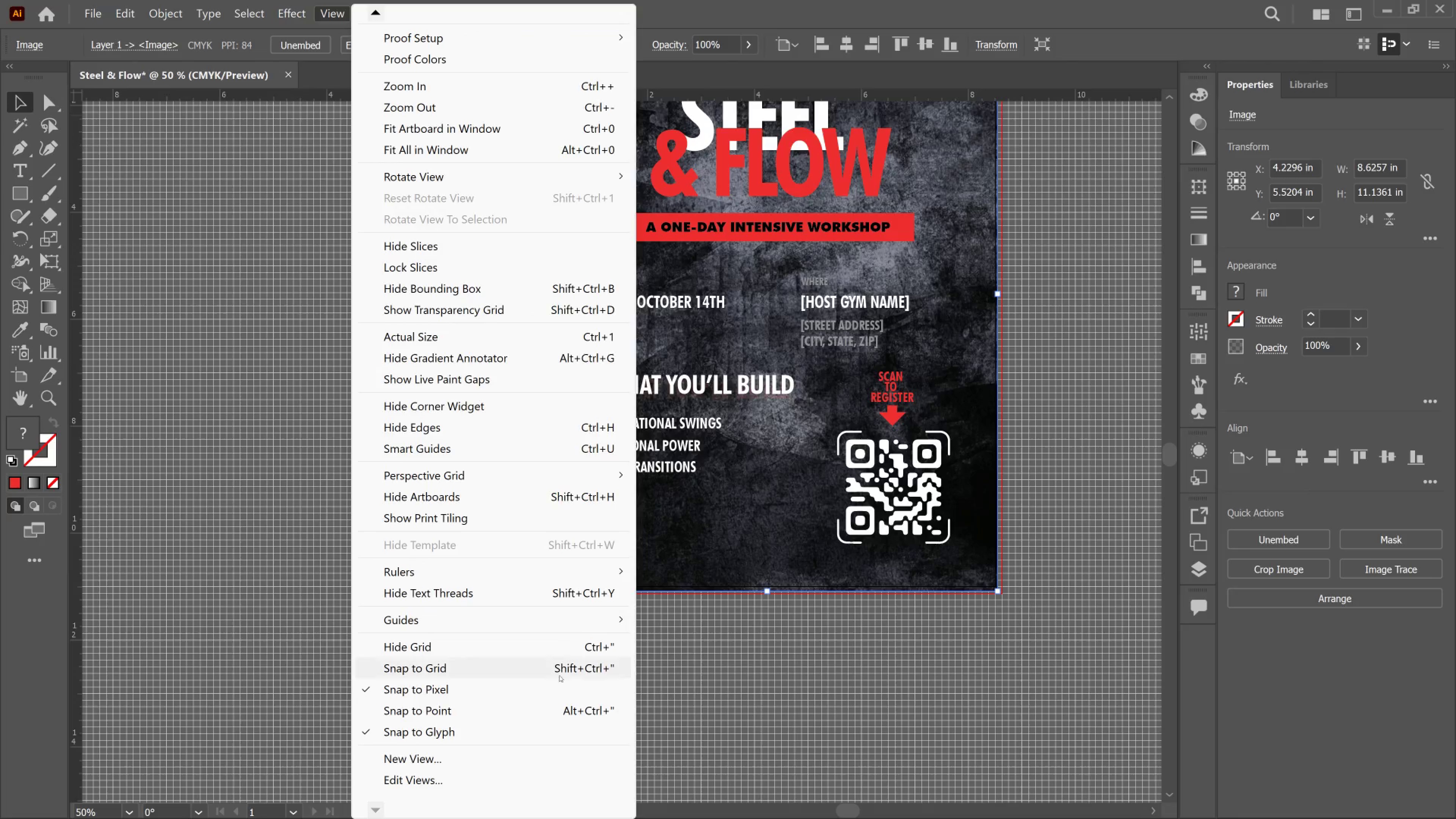 
scroll: coordinate [549, 693], scroll_direction: down, amount: 2.0
 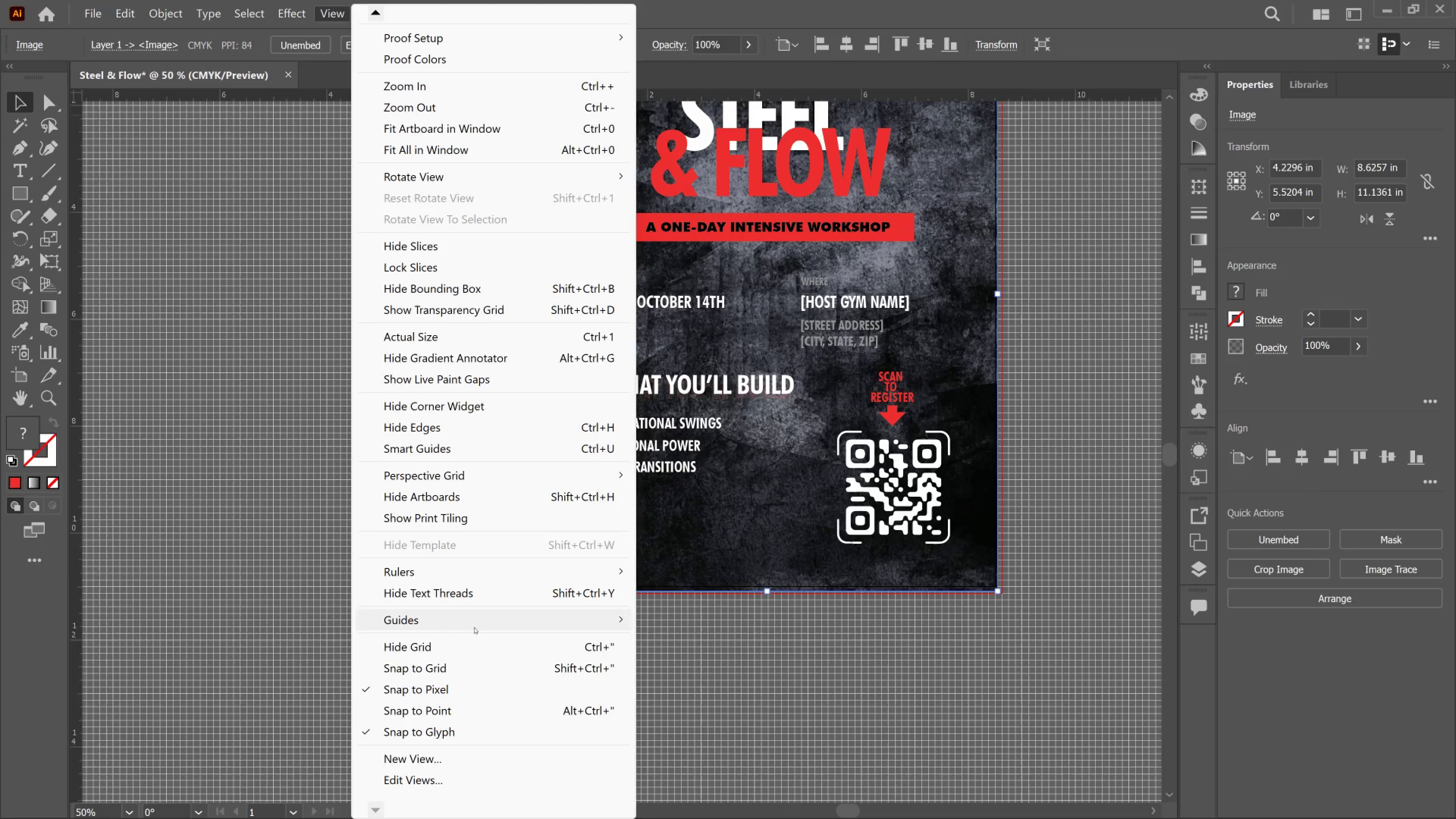 
wait(13.73)
 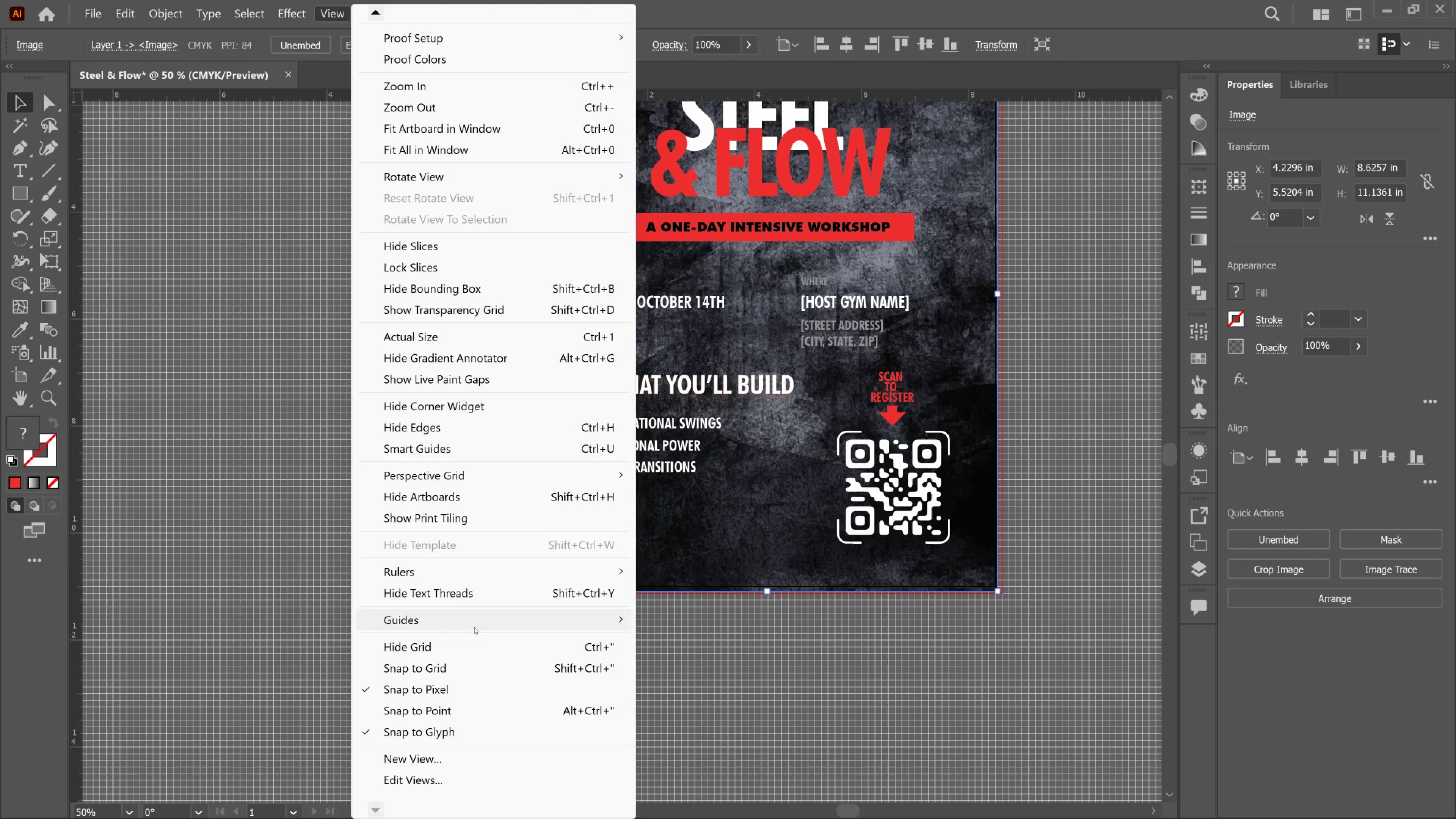 
left_click([461, 640])
 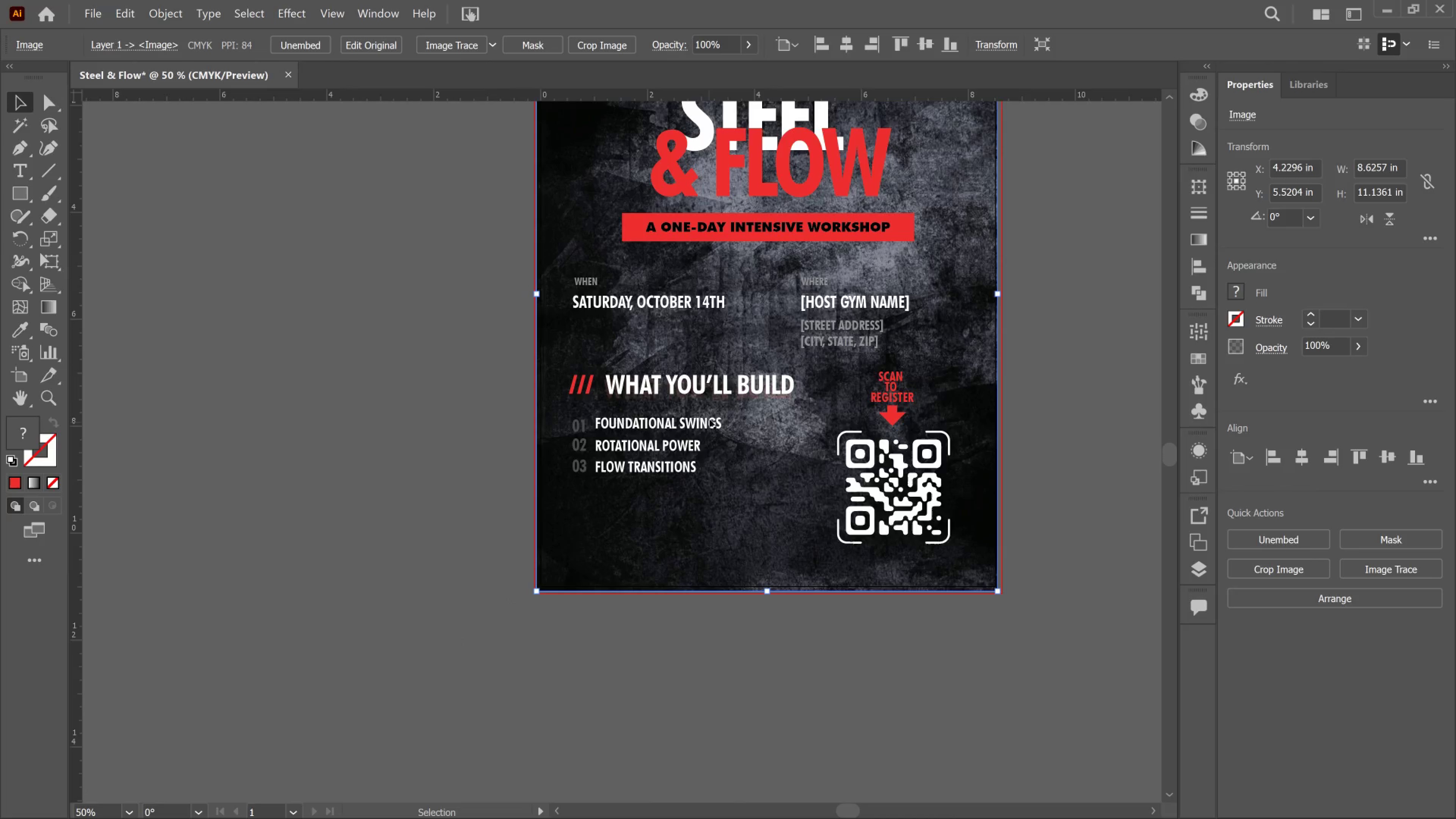 
left_click_drag(start_coordinate=[669, 672], to_coordinate=[667, 672])
 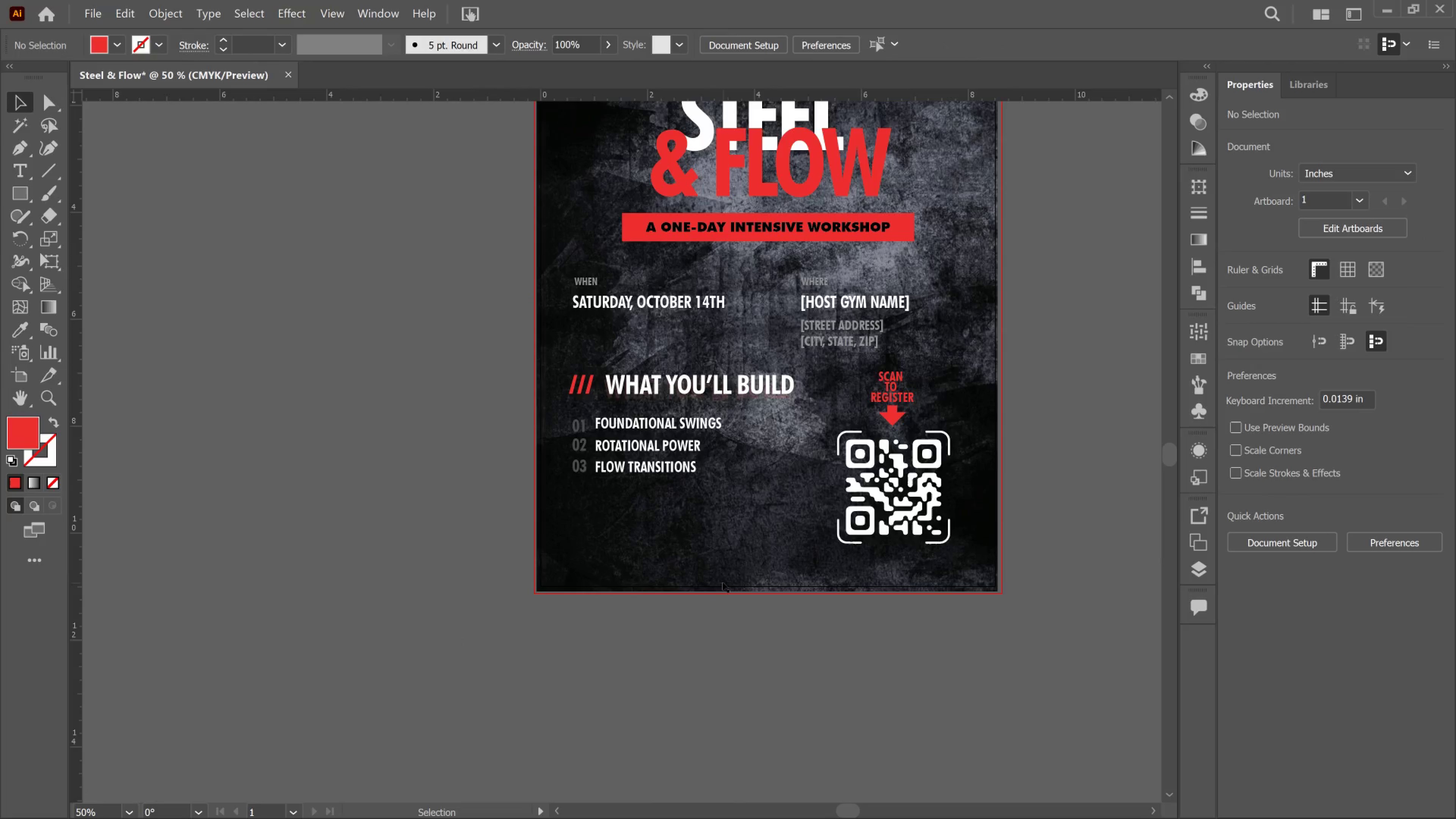 
scroll: coordinate [715, 566], scroll_direction: up, amount: 11.0
 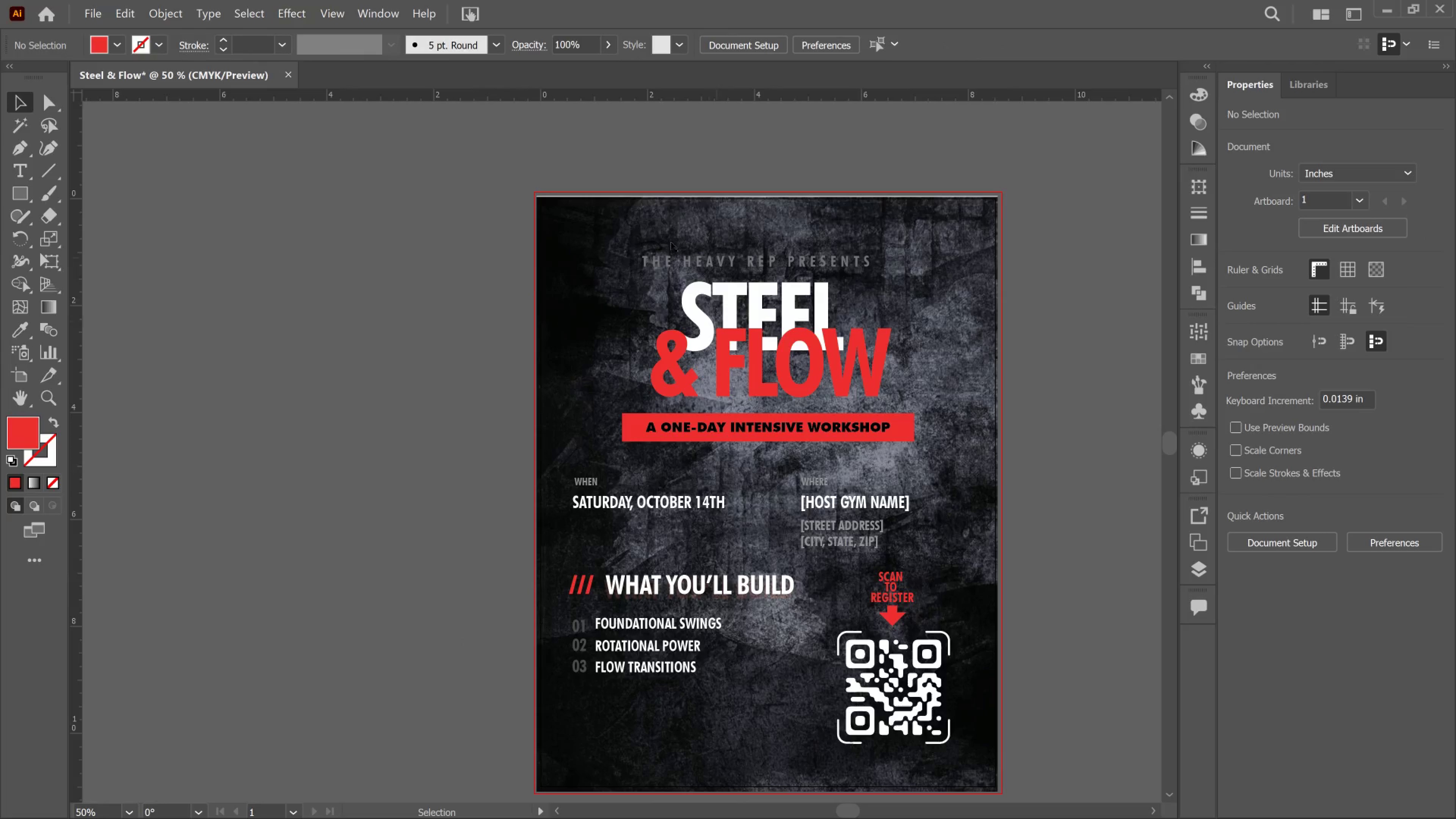 
left_click([605, 232])
 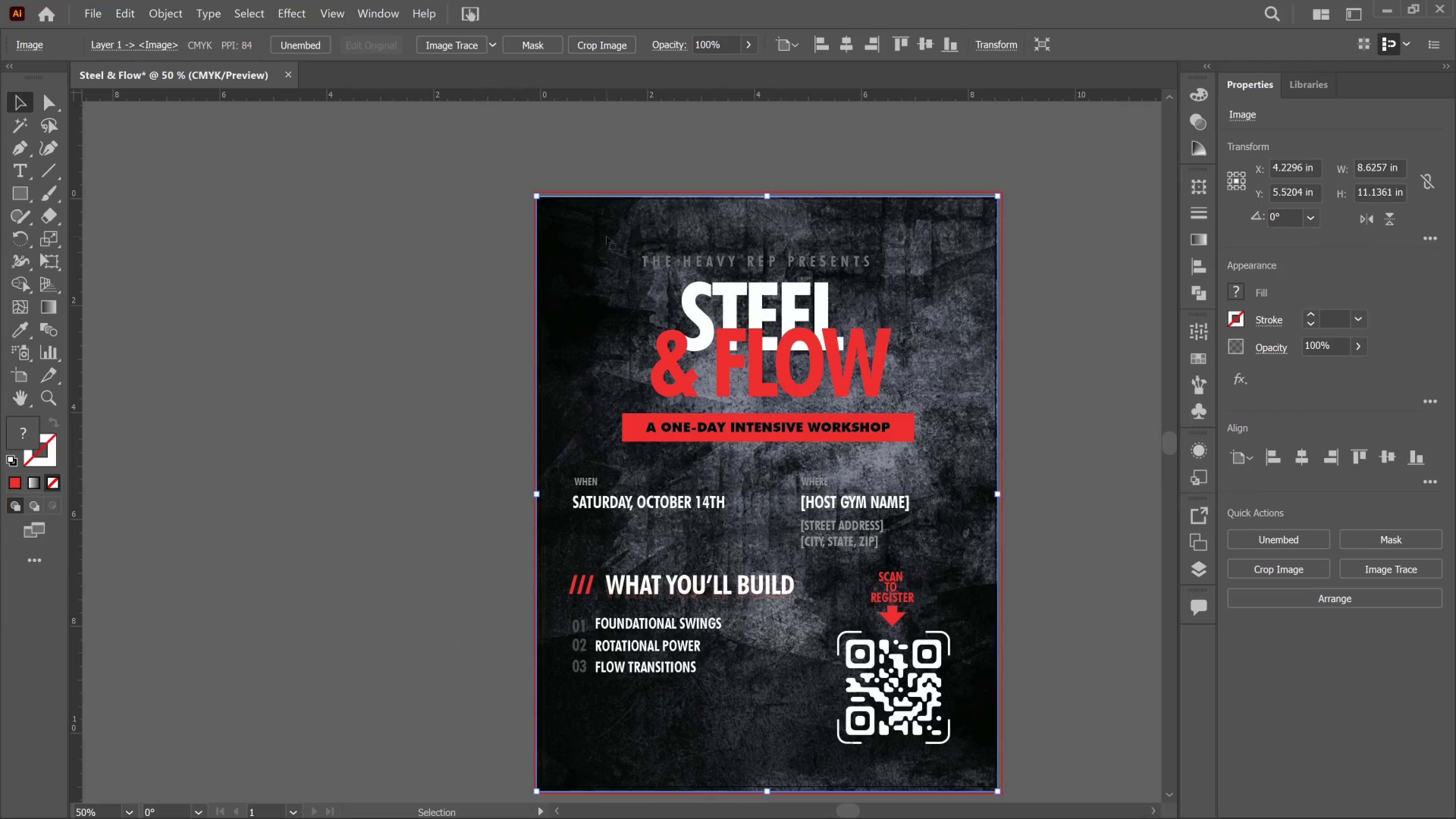 
key(ArrowUp)
 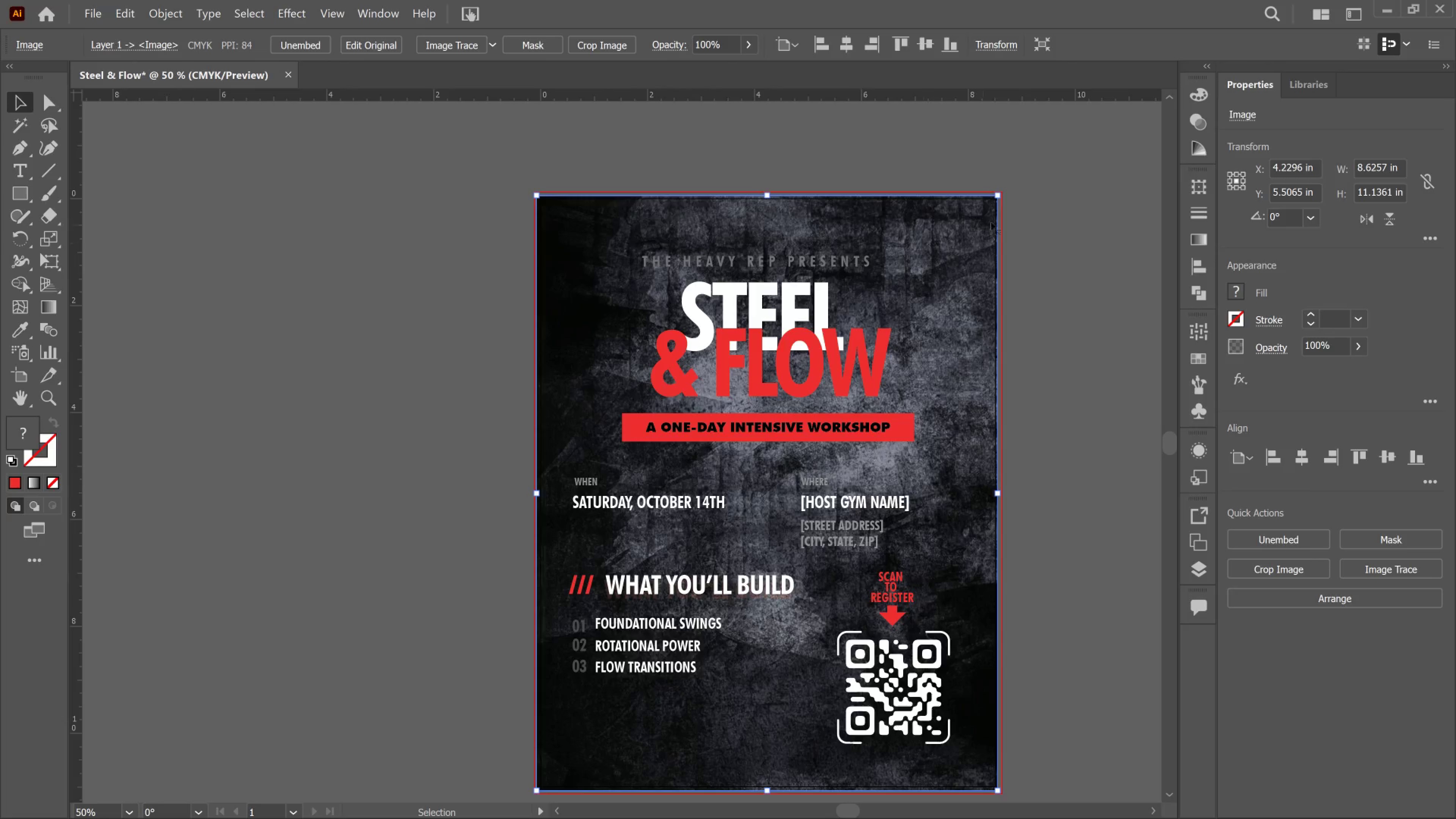 
left_click([1029, 217])
 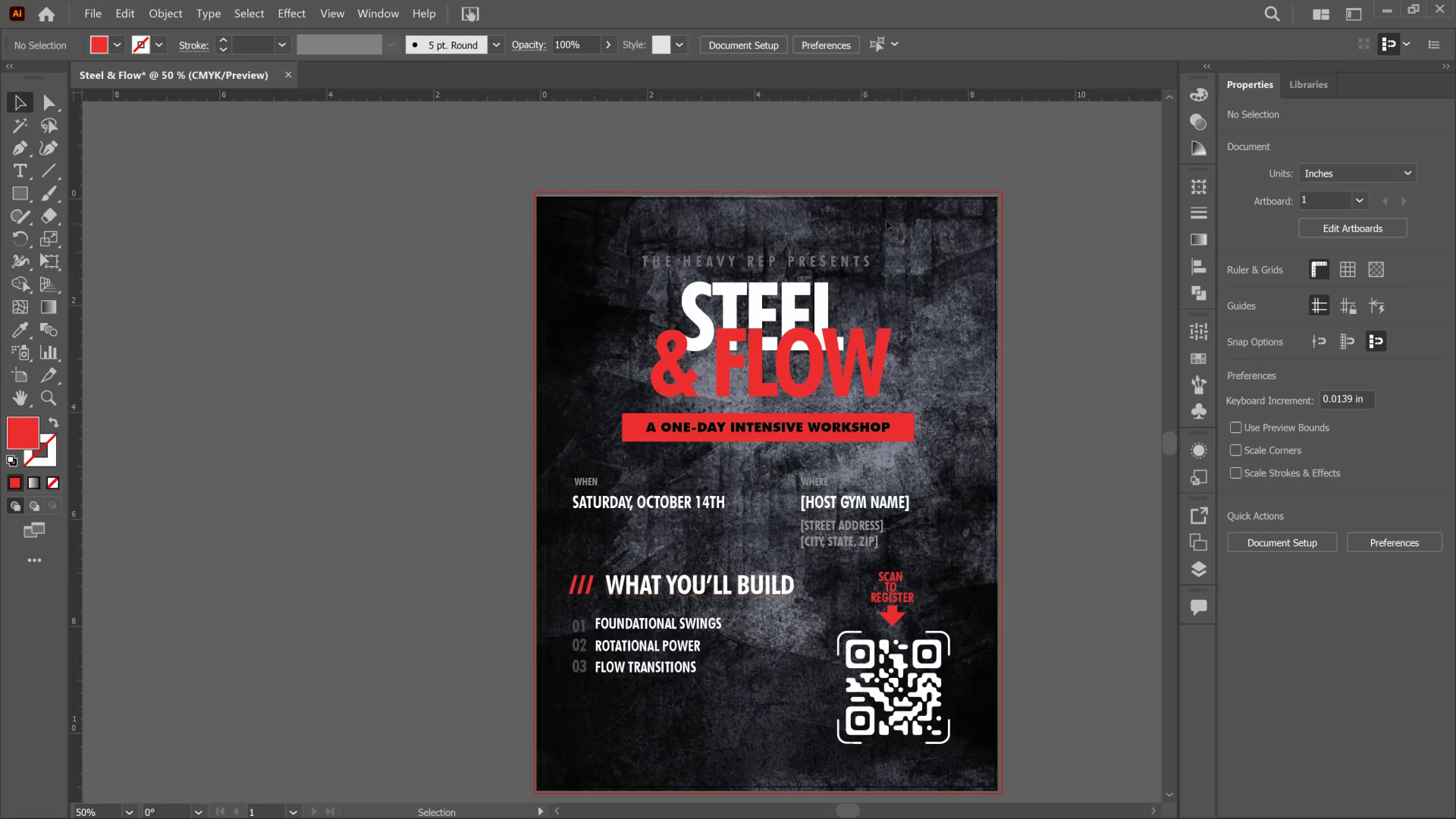 
left_click([886, 220])
 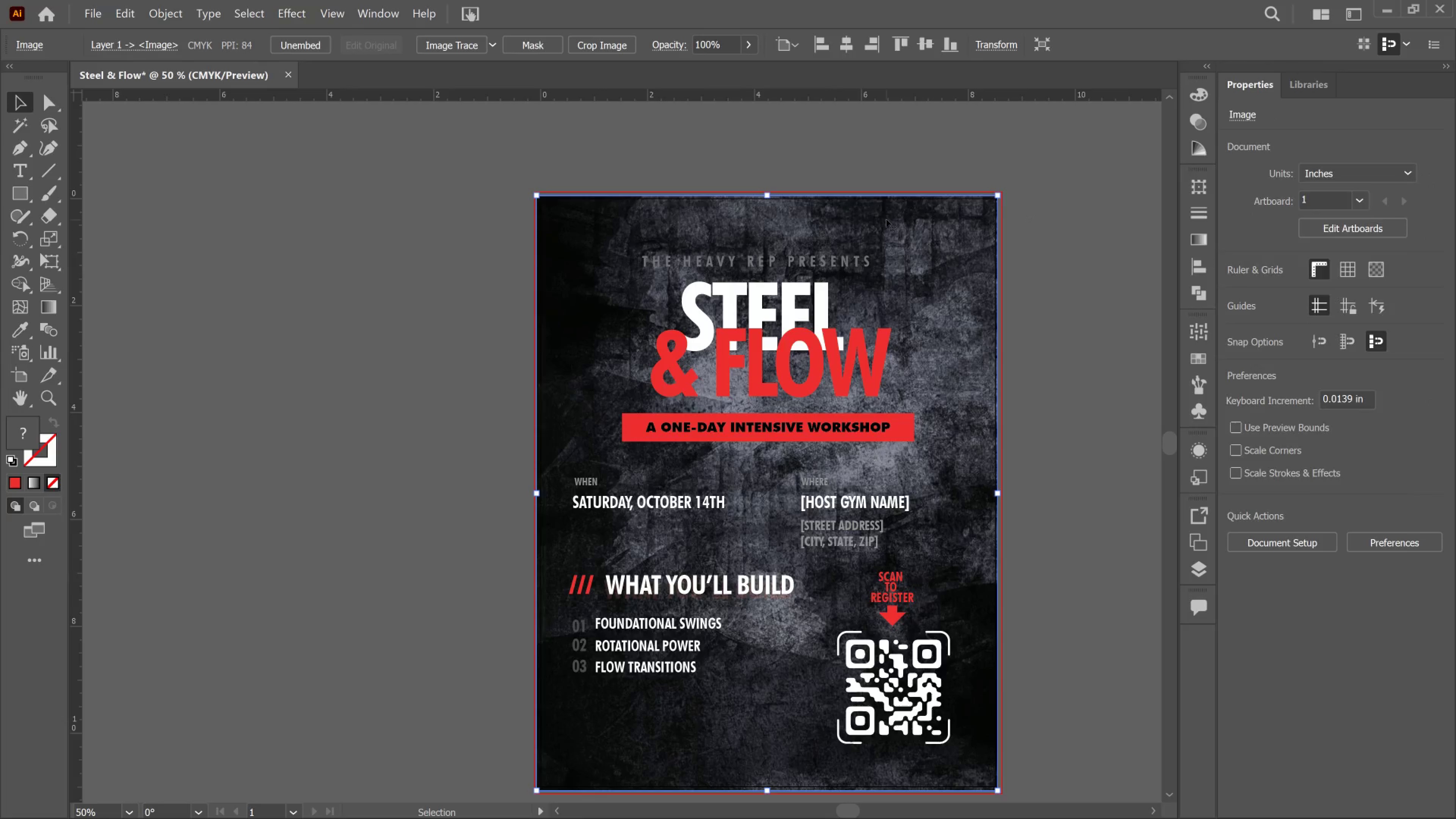 
key(ArrowUp)
 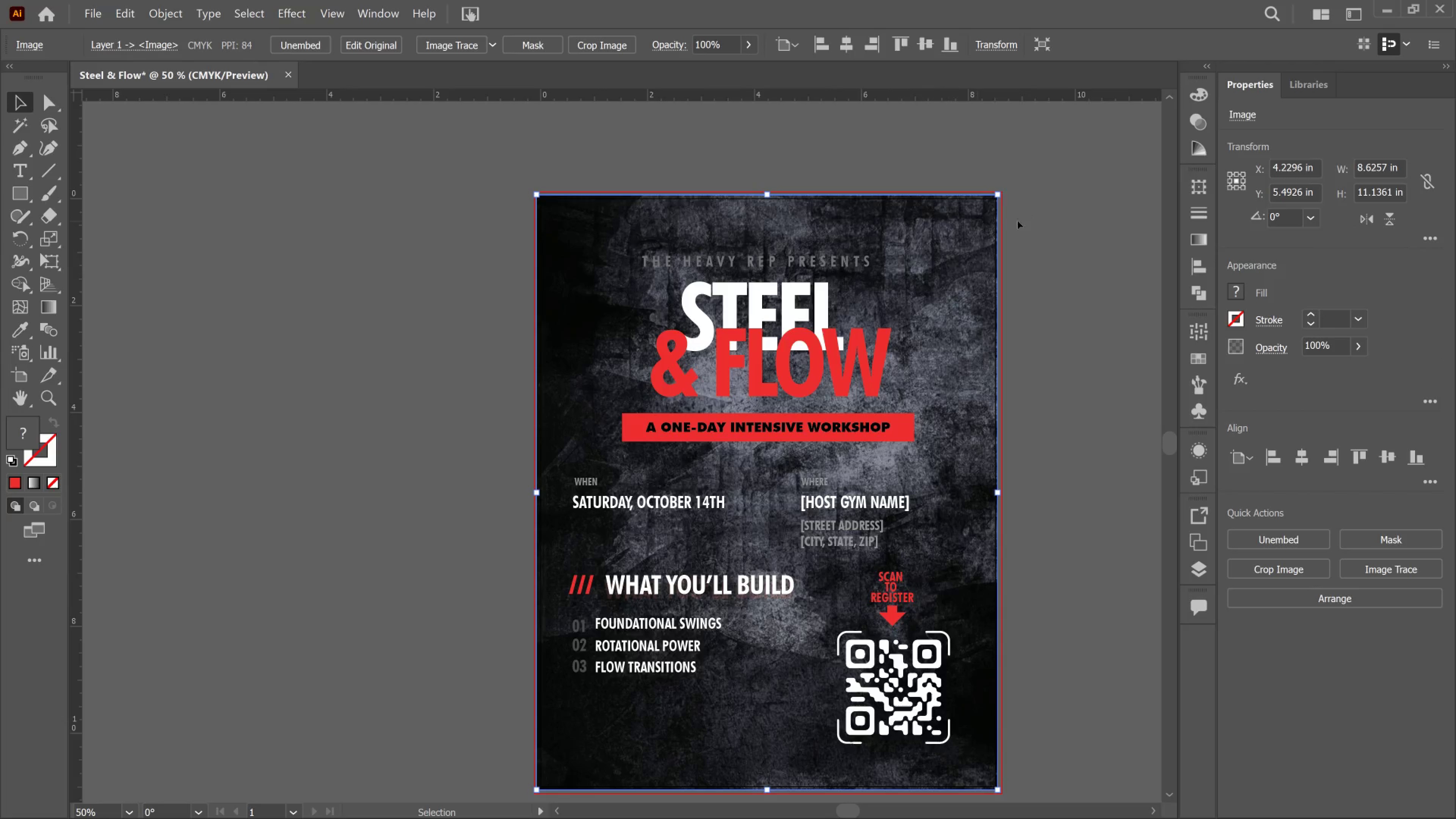 
left_click([1059, 214])
 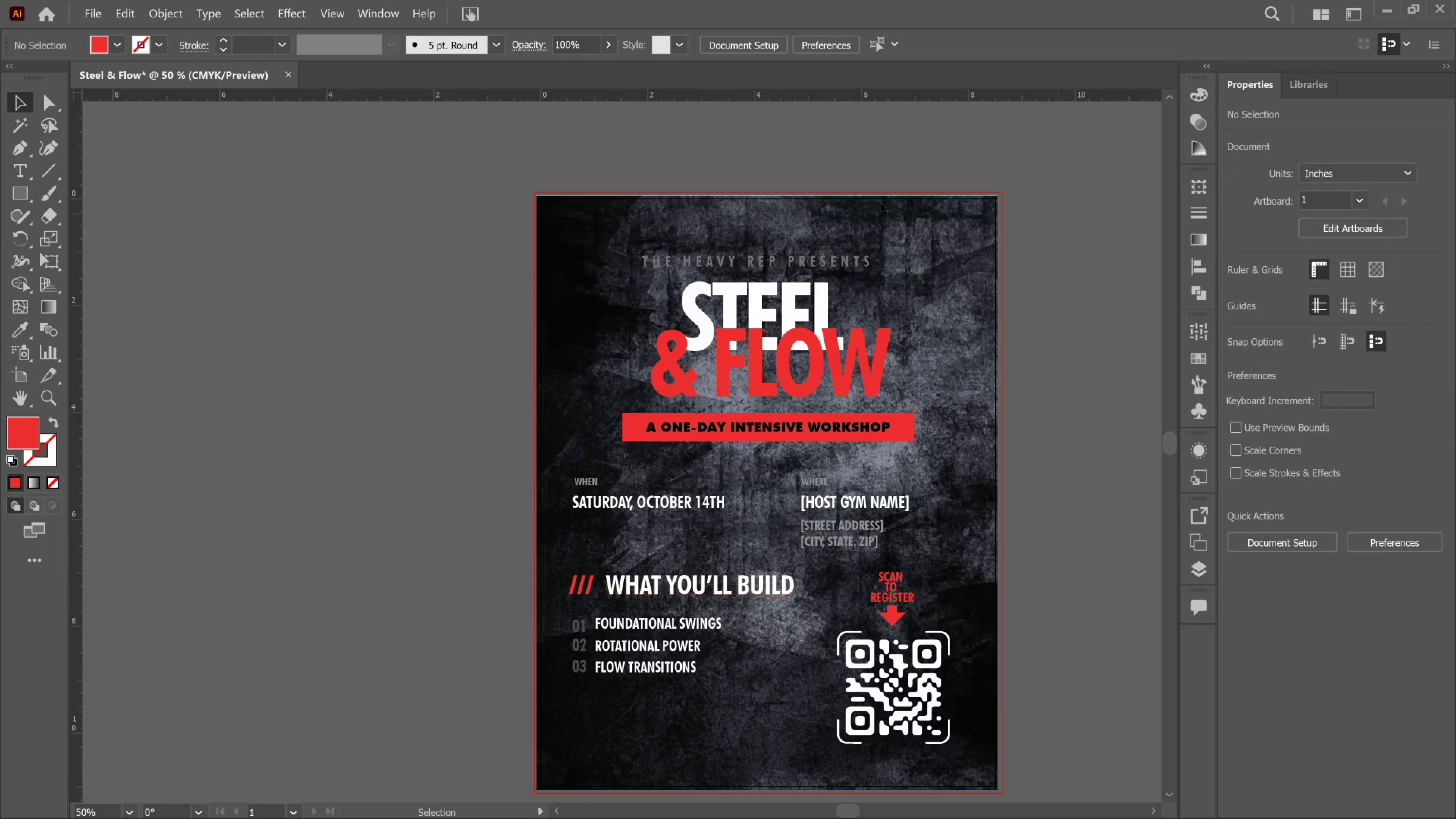 
hold_key(key=ControlLeft, duration=0.43)
 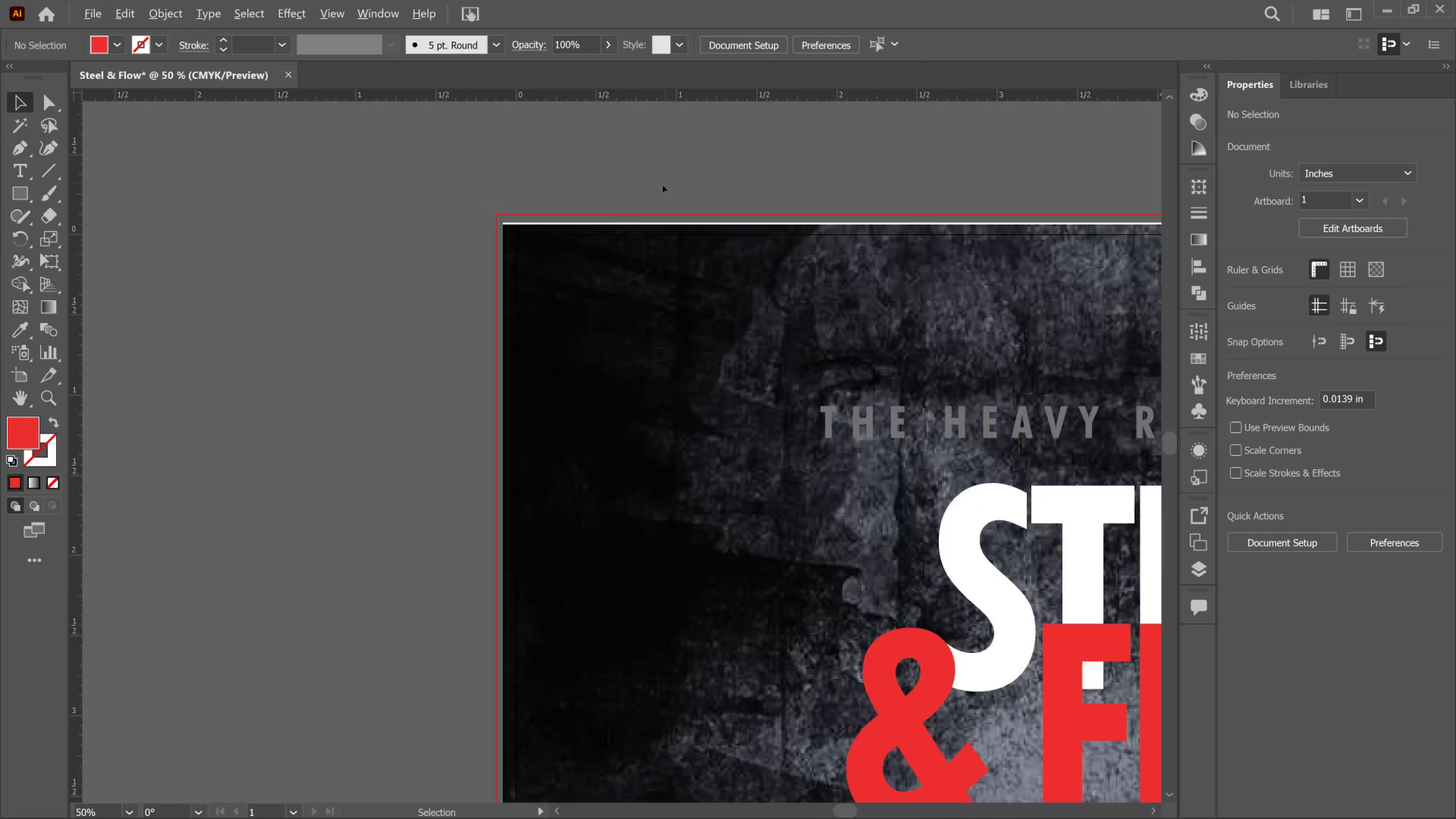 
hold_key(key=AltLeft, duration=0.96)
 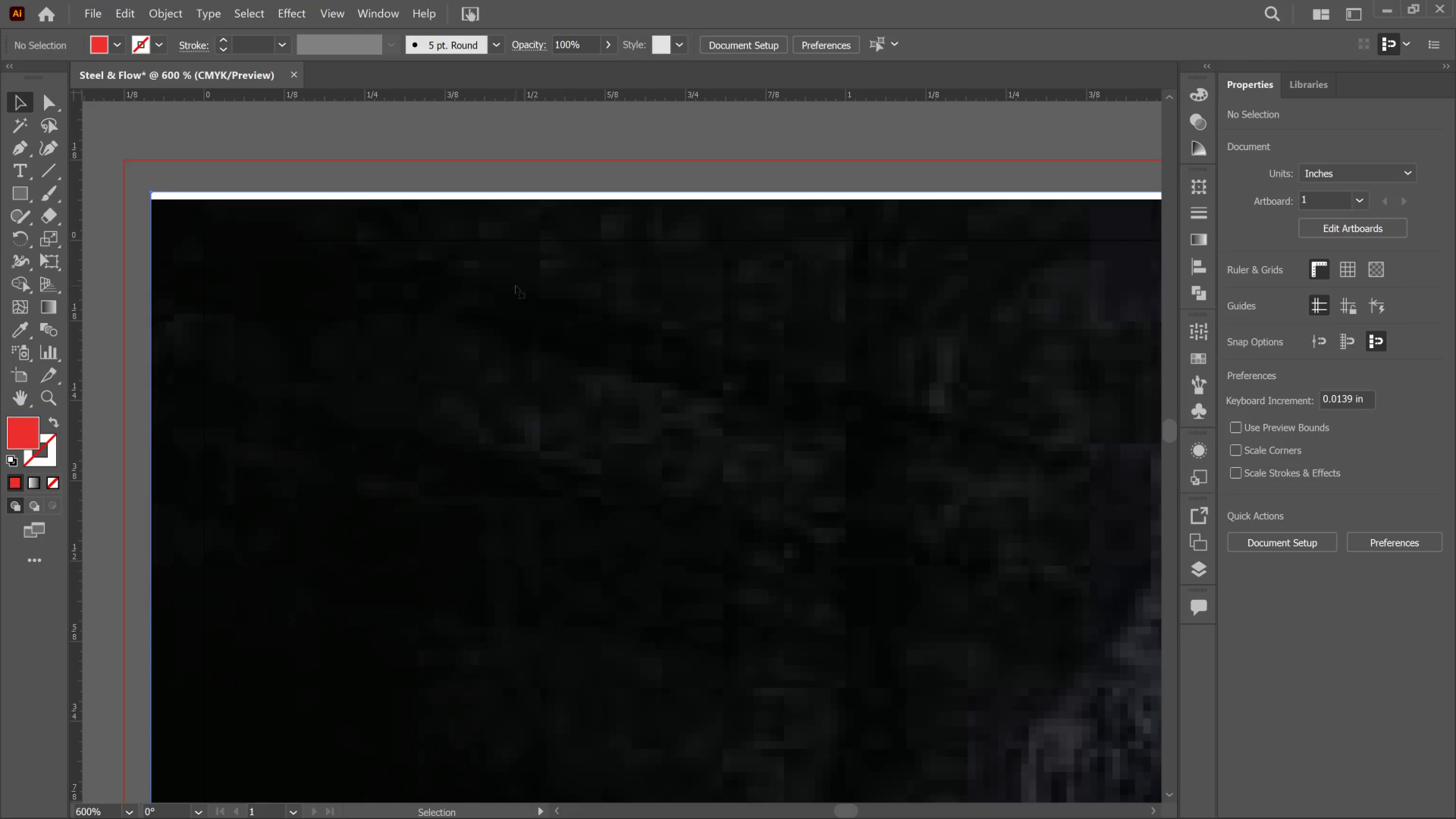 
scroll: coordinate [596, 256], scroll_direction: up, amount: 11.0
 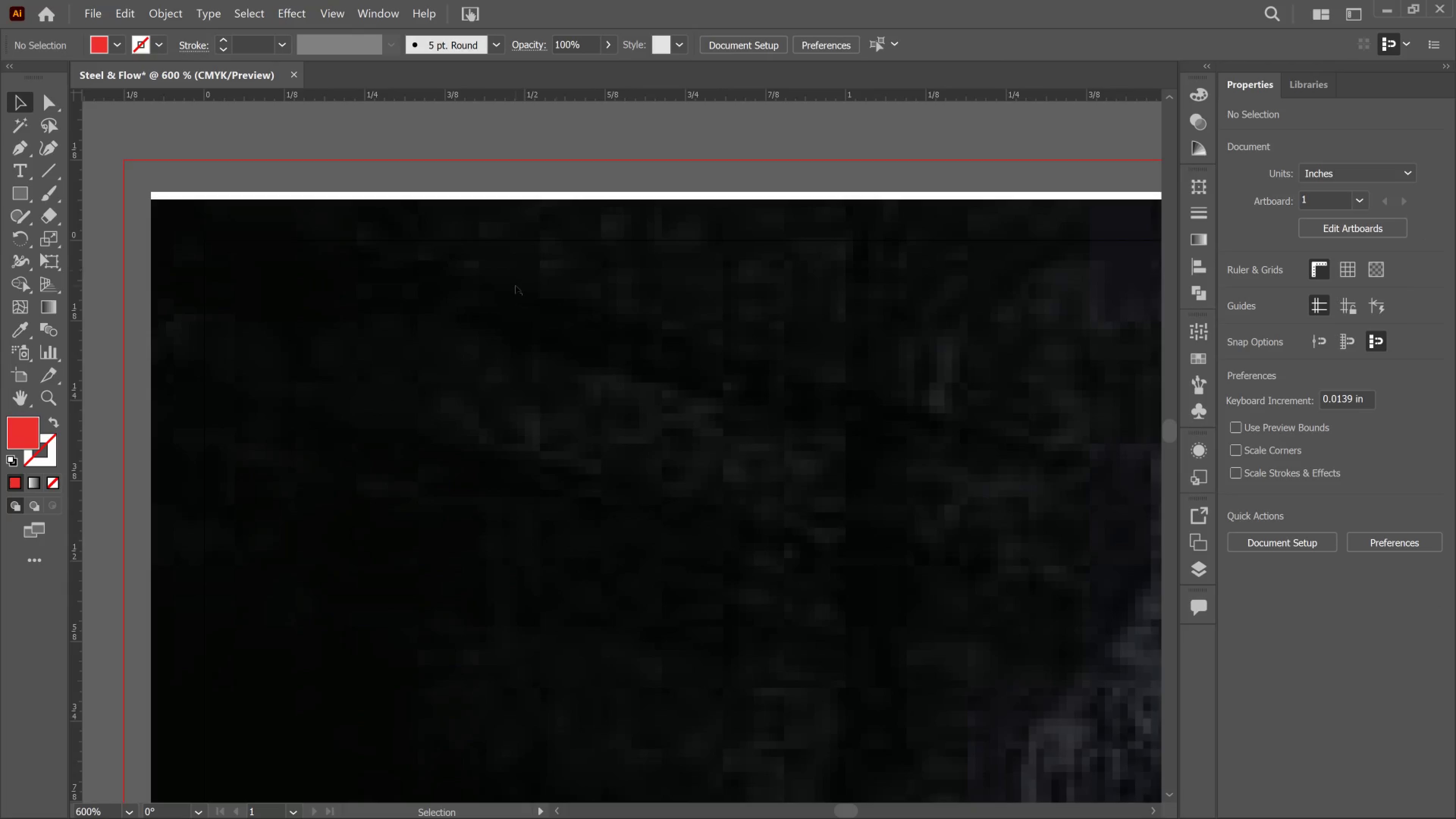 
left_click([516, 286])
 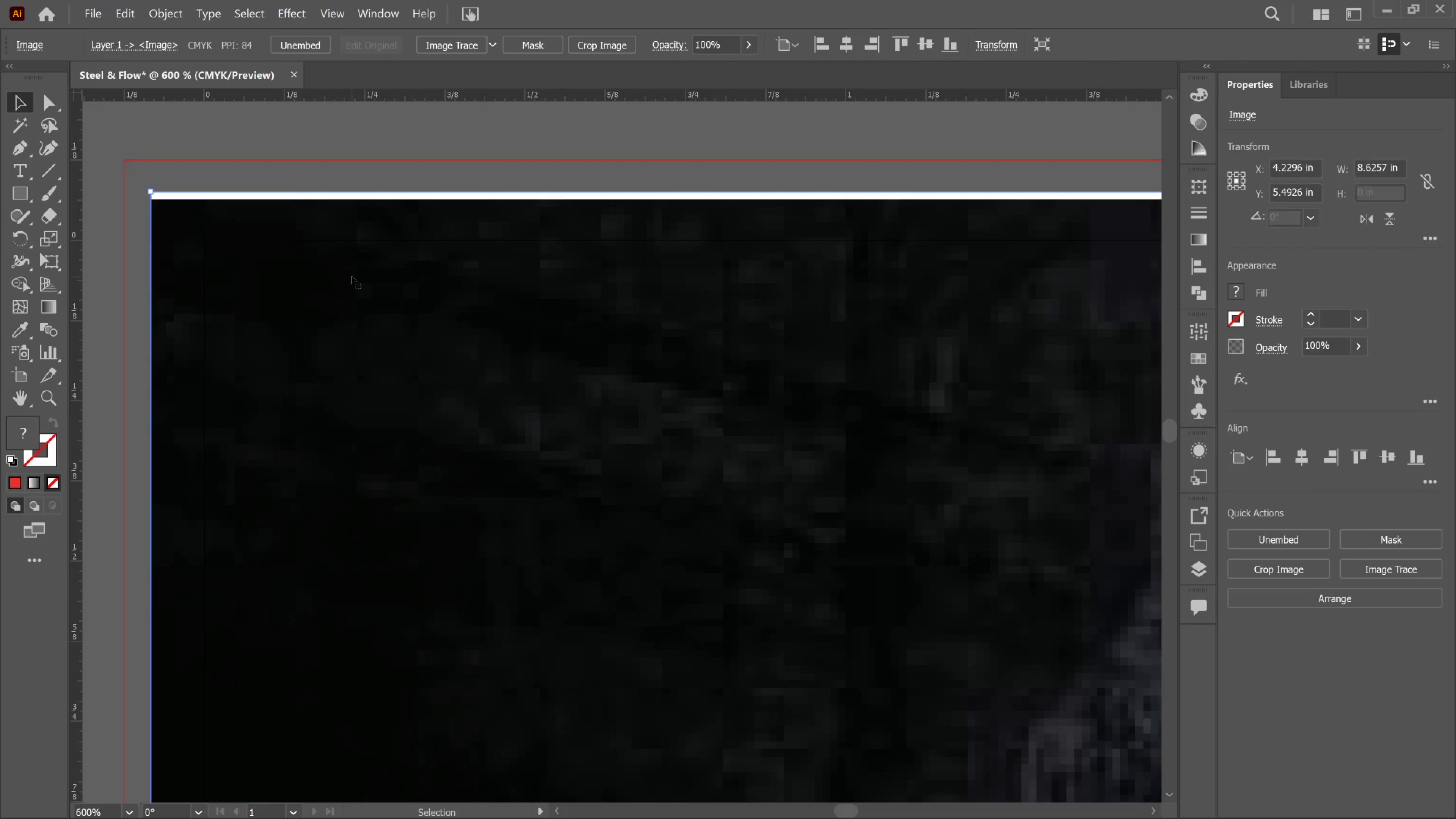 
left_click([352, 276])
 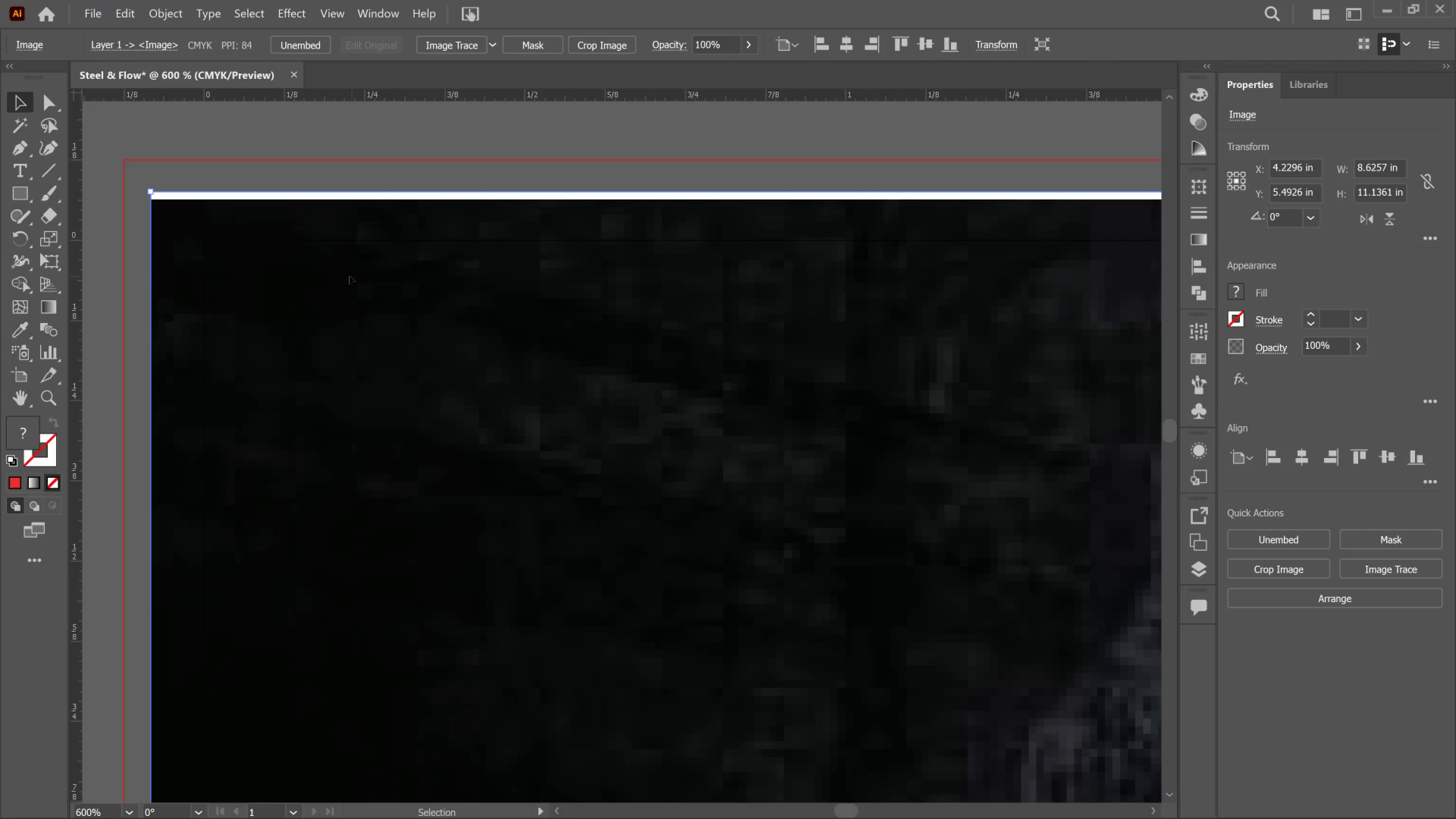 
left_click_drag(start_coordinate=[352, 276], to_coordinate=[282, 301])
 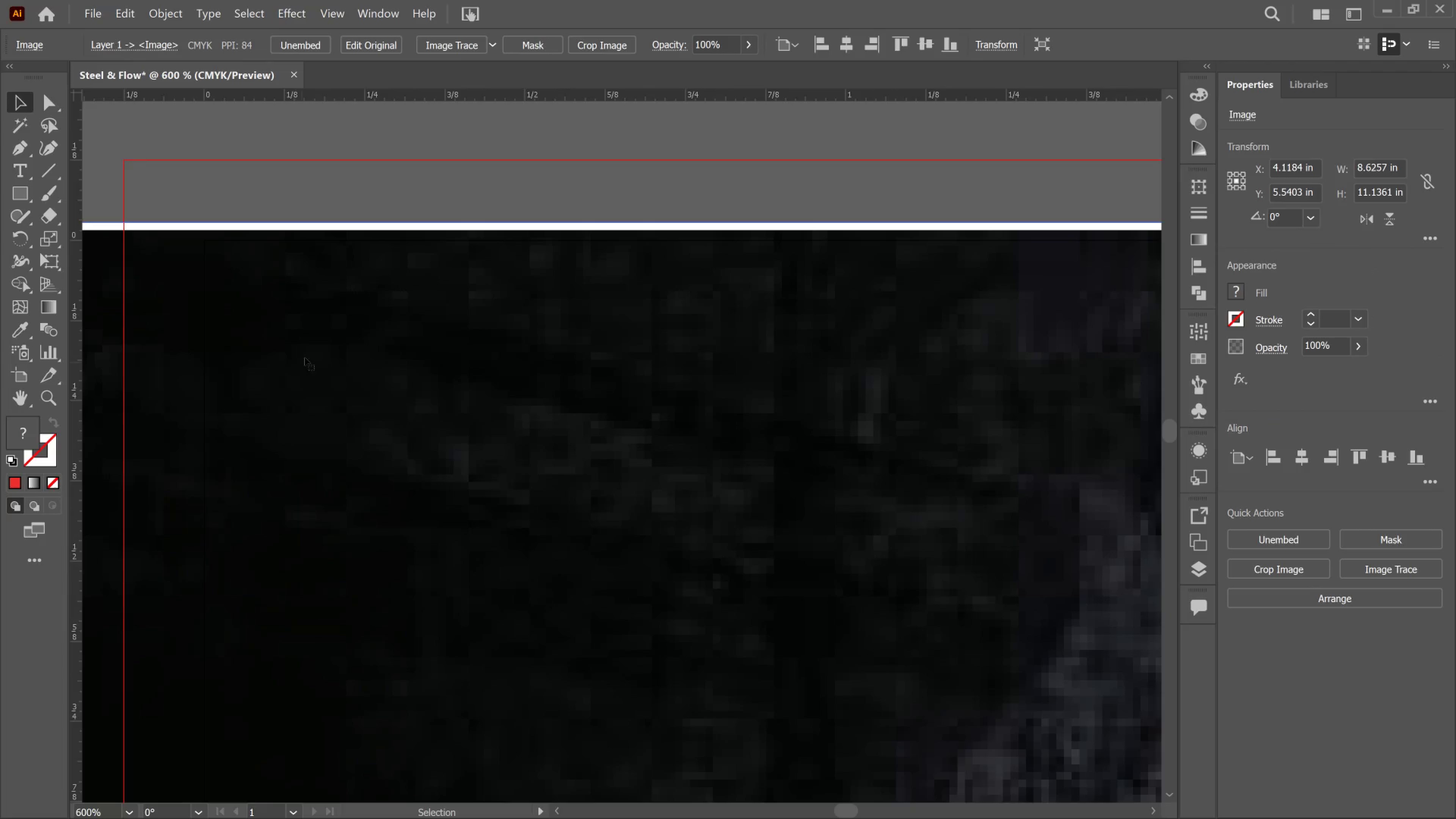 
left_click_drag(start_coordinate=[313, 337], to_coordinate=[335, 714])
 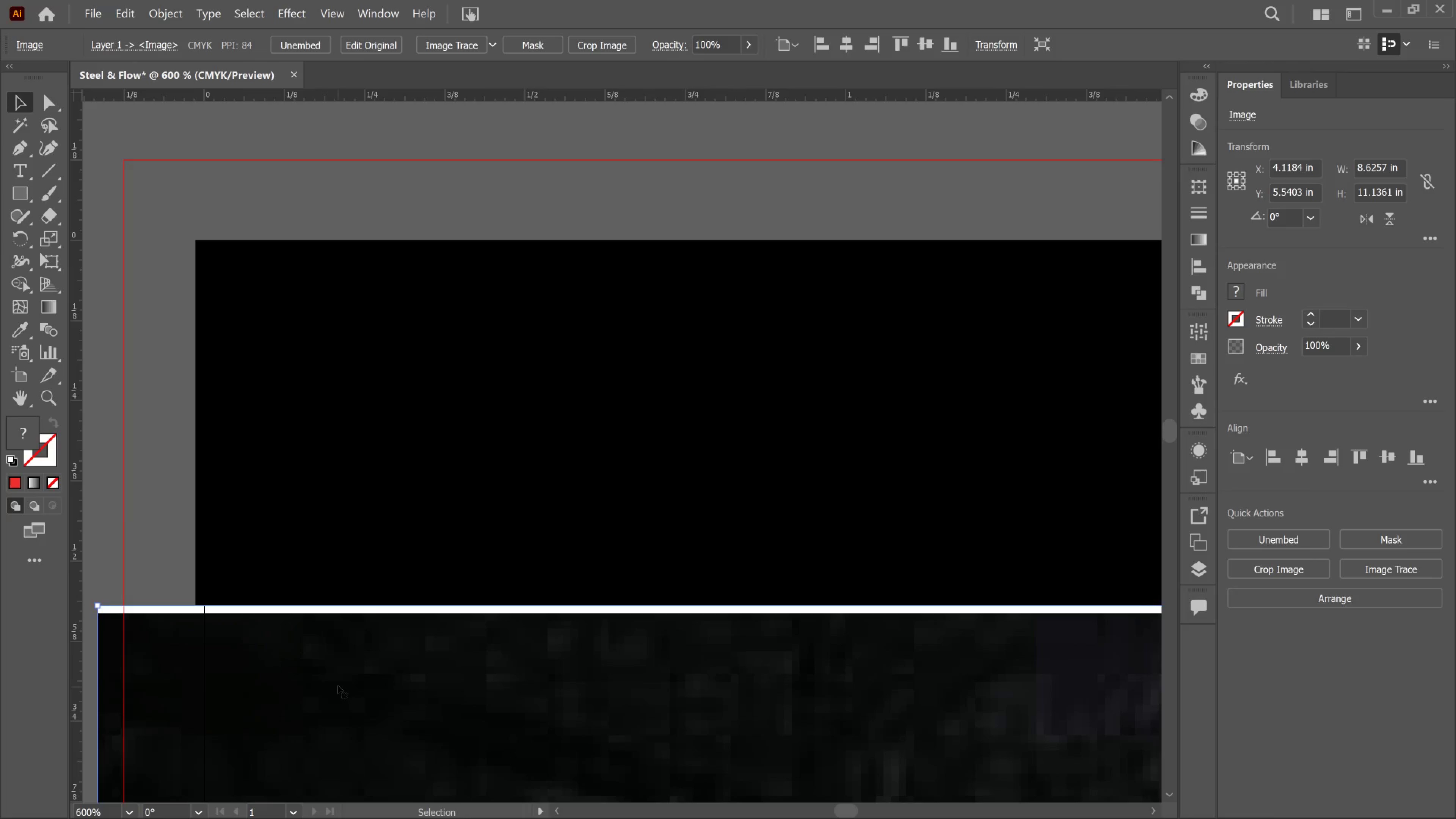 
key(Control+Z)
 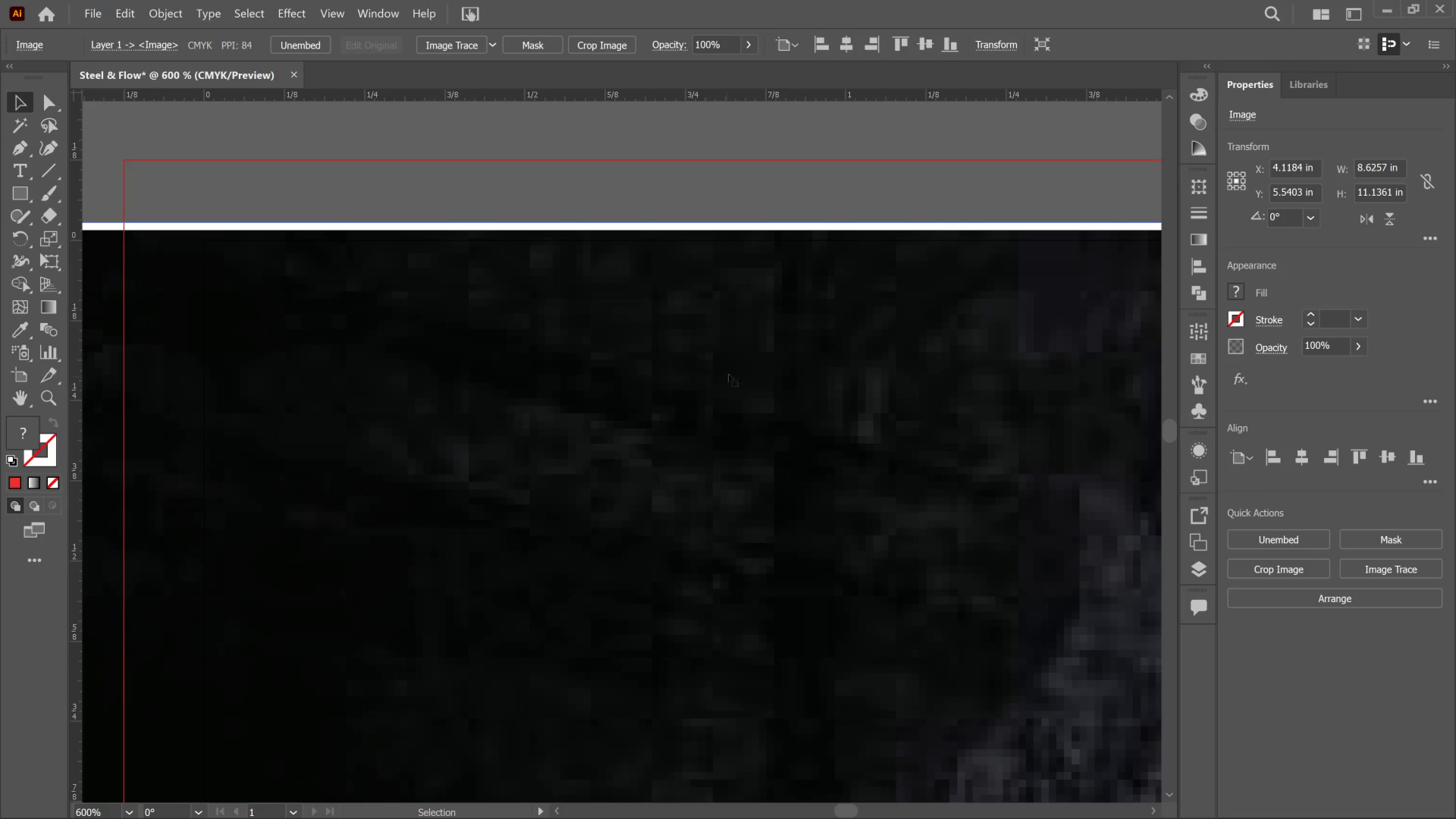 
key(Control+Z)
 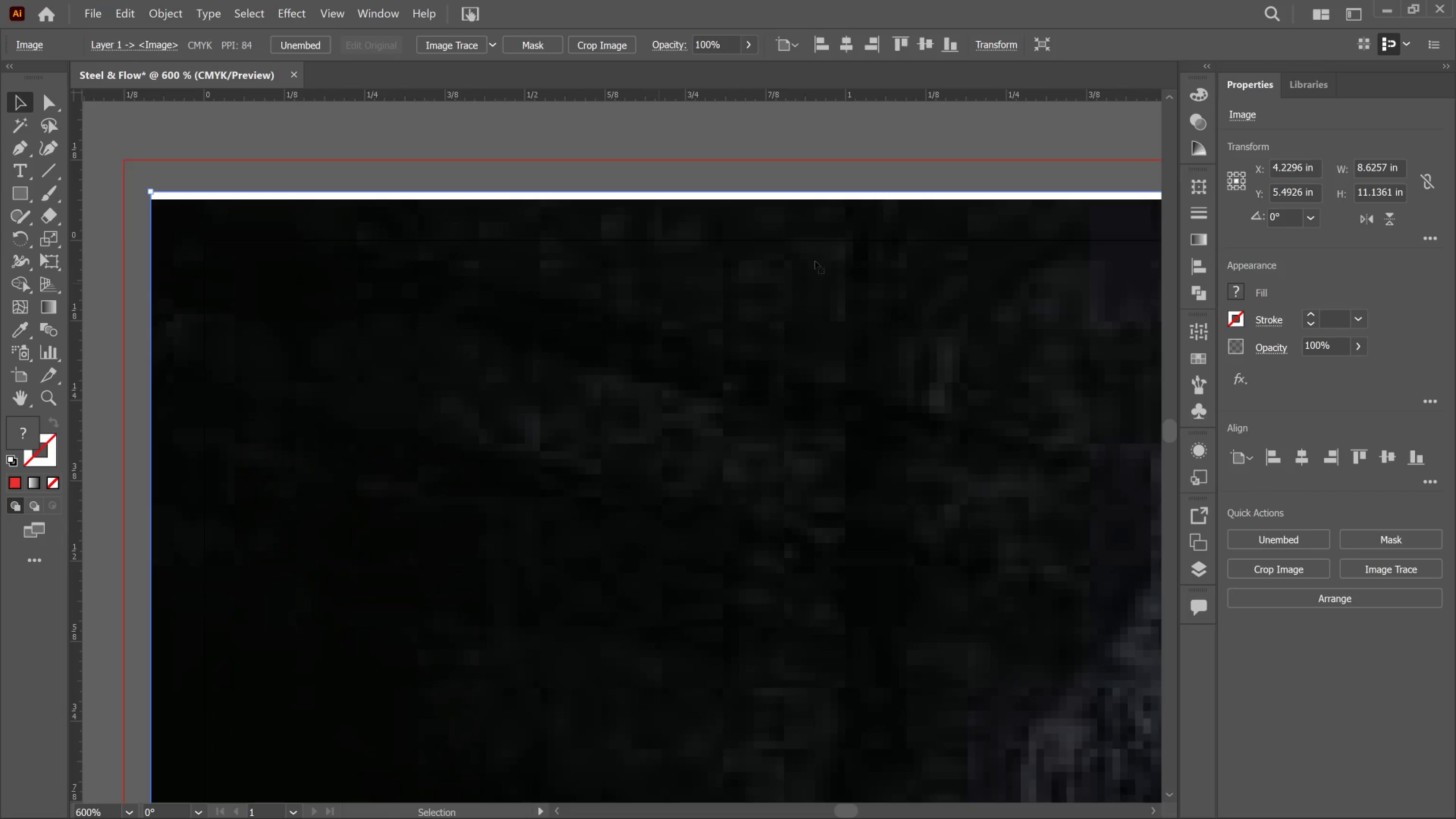 
key(Alt+AltLeft)
 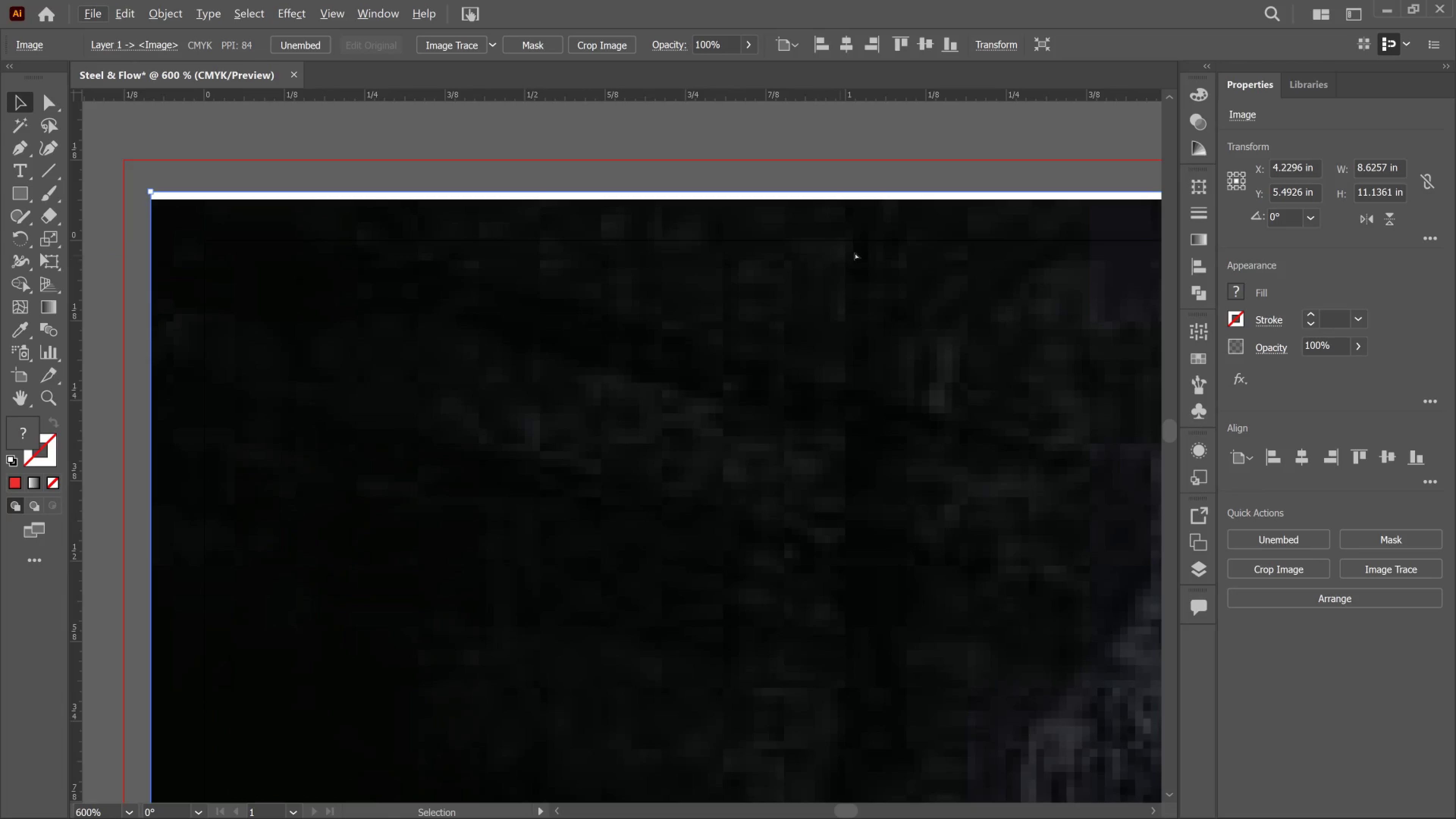 
hold_key(key=ControlLeft, duration=0.76)
 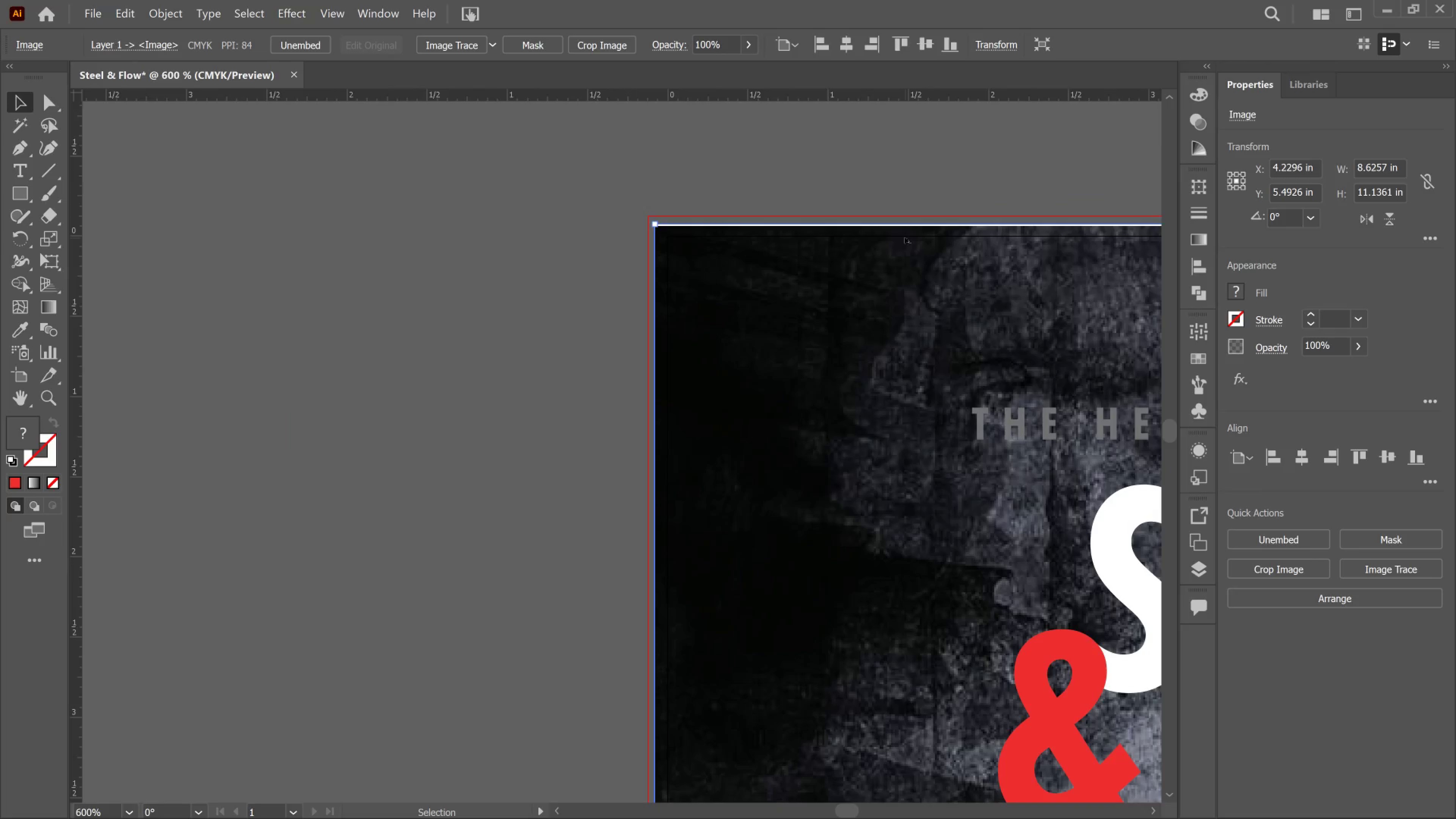 
hold_key(key=AltLeft, duration=1.57)
 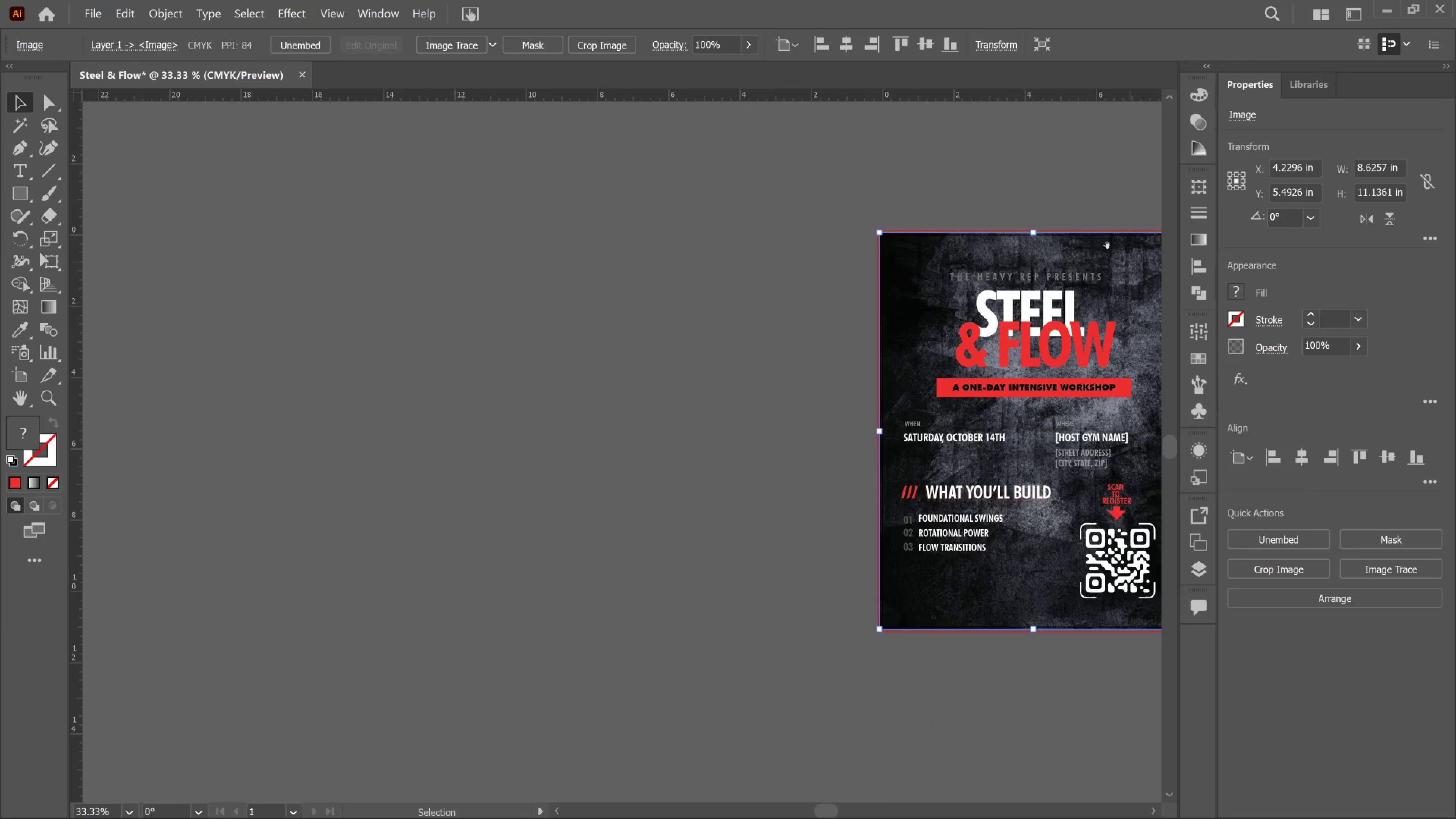 
scroll: coordinate [965, 234], scroll_direction: down, amount: 23.0
 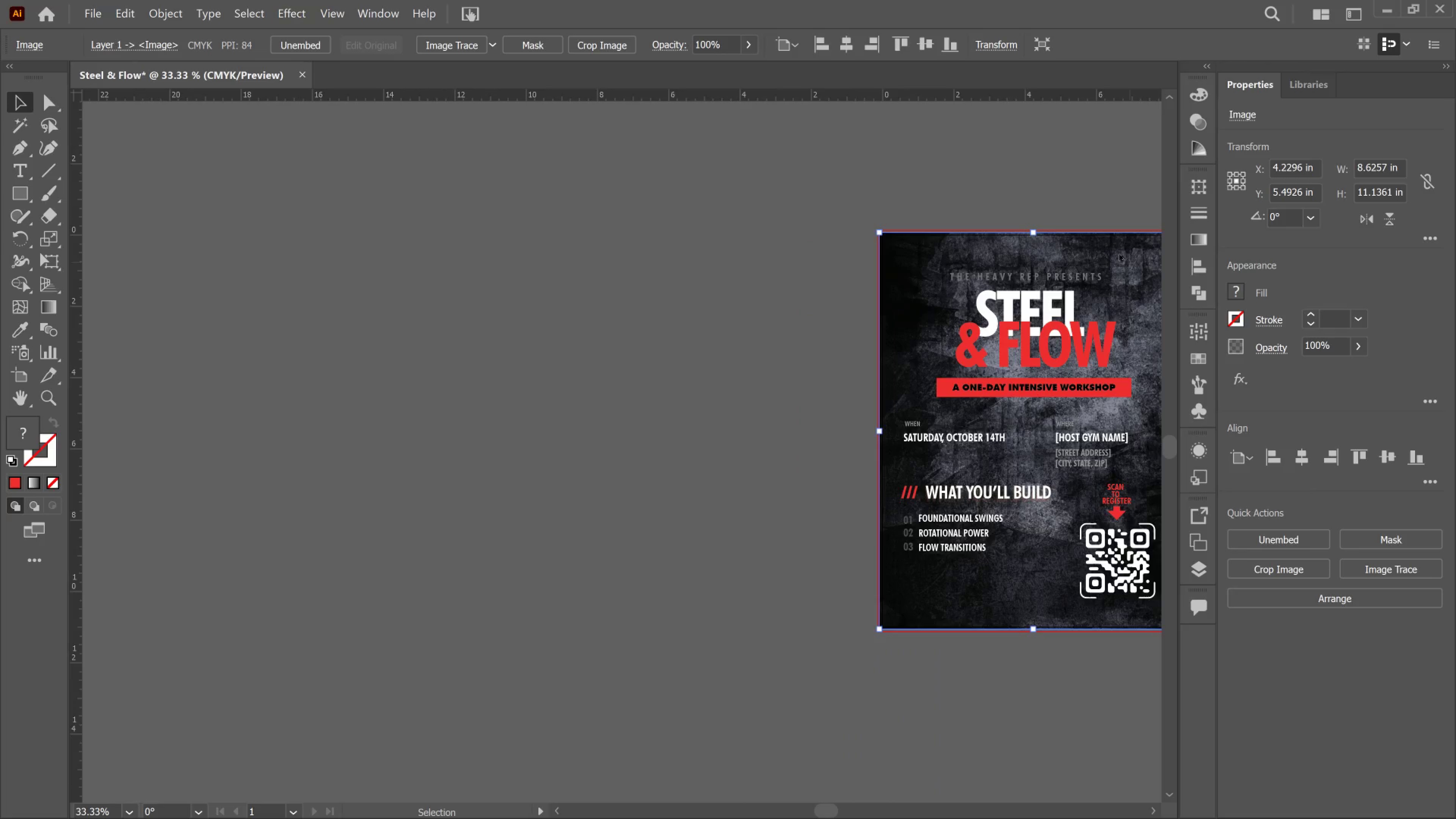 
hold_key(key=Space, duration=0.64)
 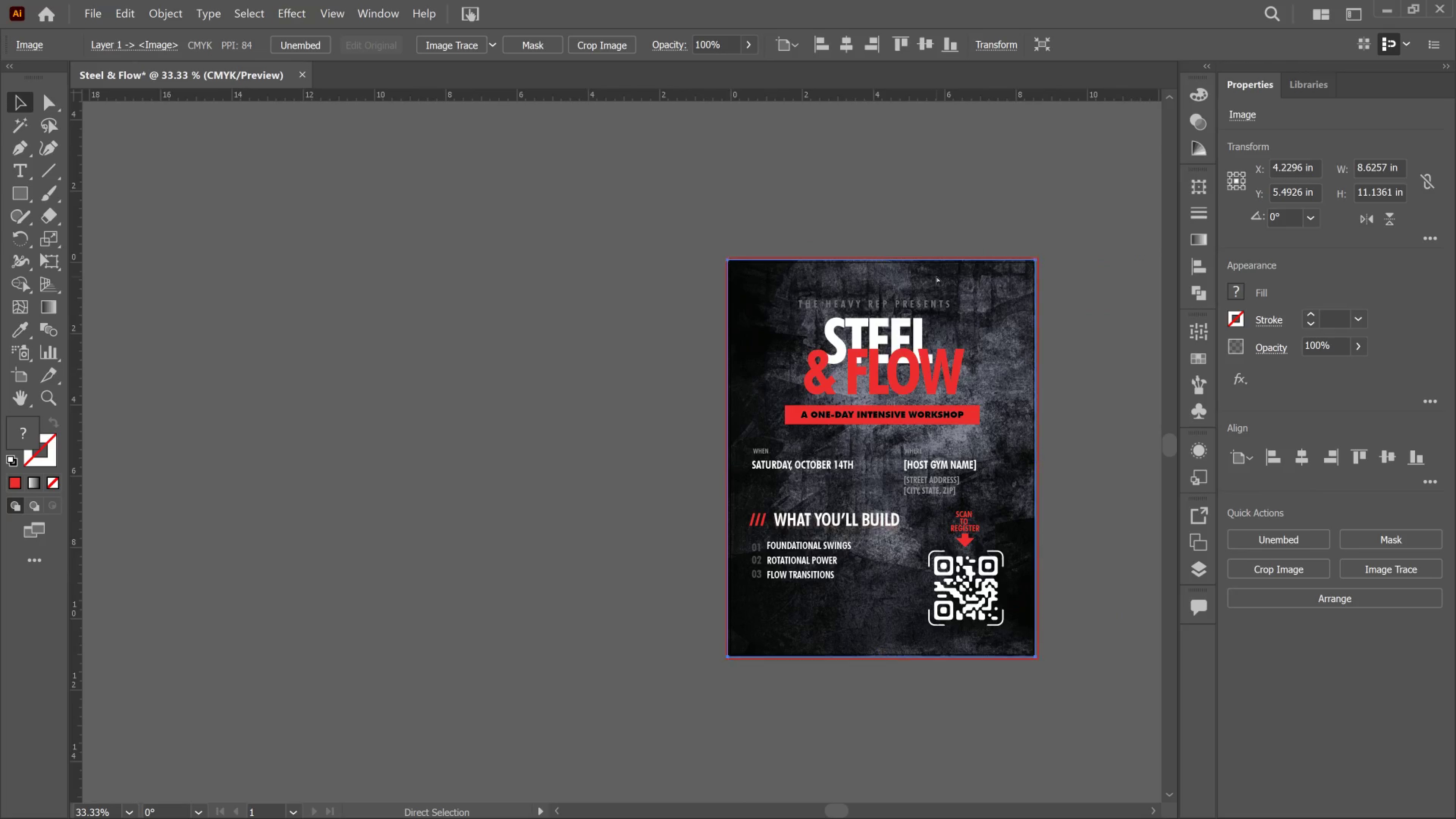 
left_click_drag(start_coordinate=[1105, 242], to_coordinate=[953, 270])
 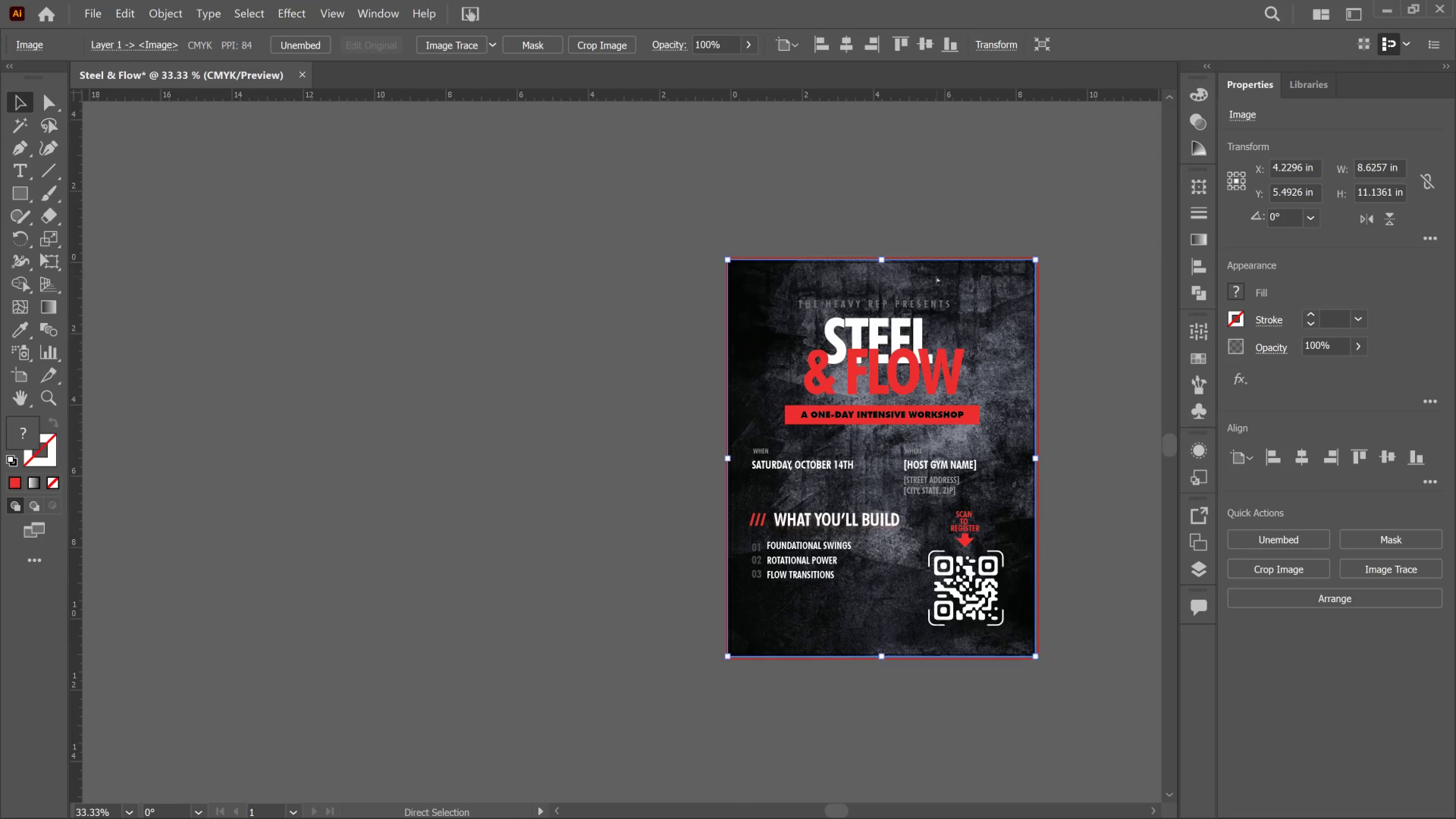 
hold_key(key=ControlLeft, duration=0.49)
scroll: coordinate [937, 276], scroll_direction: up, amount: 3.0
 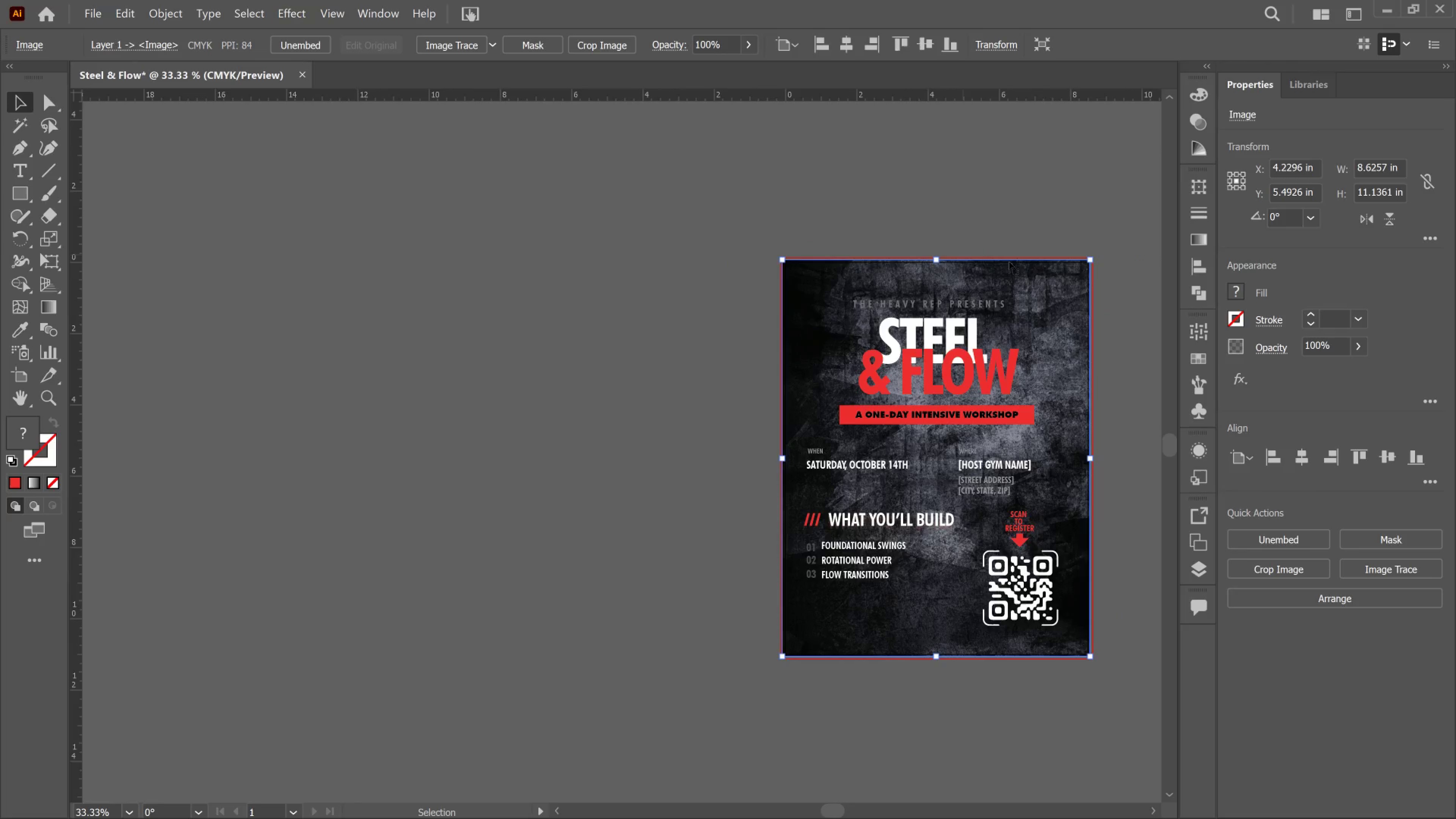 
hold_key(key=AltLeft, duration=0.65)
scroll: coordinate [1010, 267], scroll_direction: up, amount: 5.0
 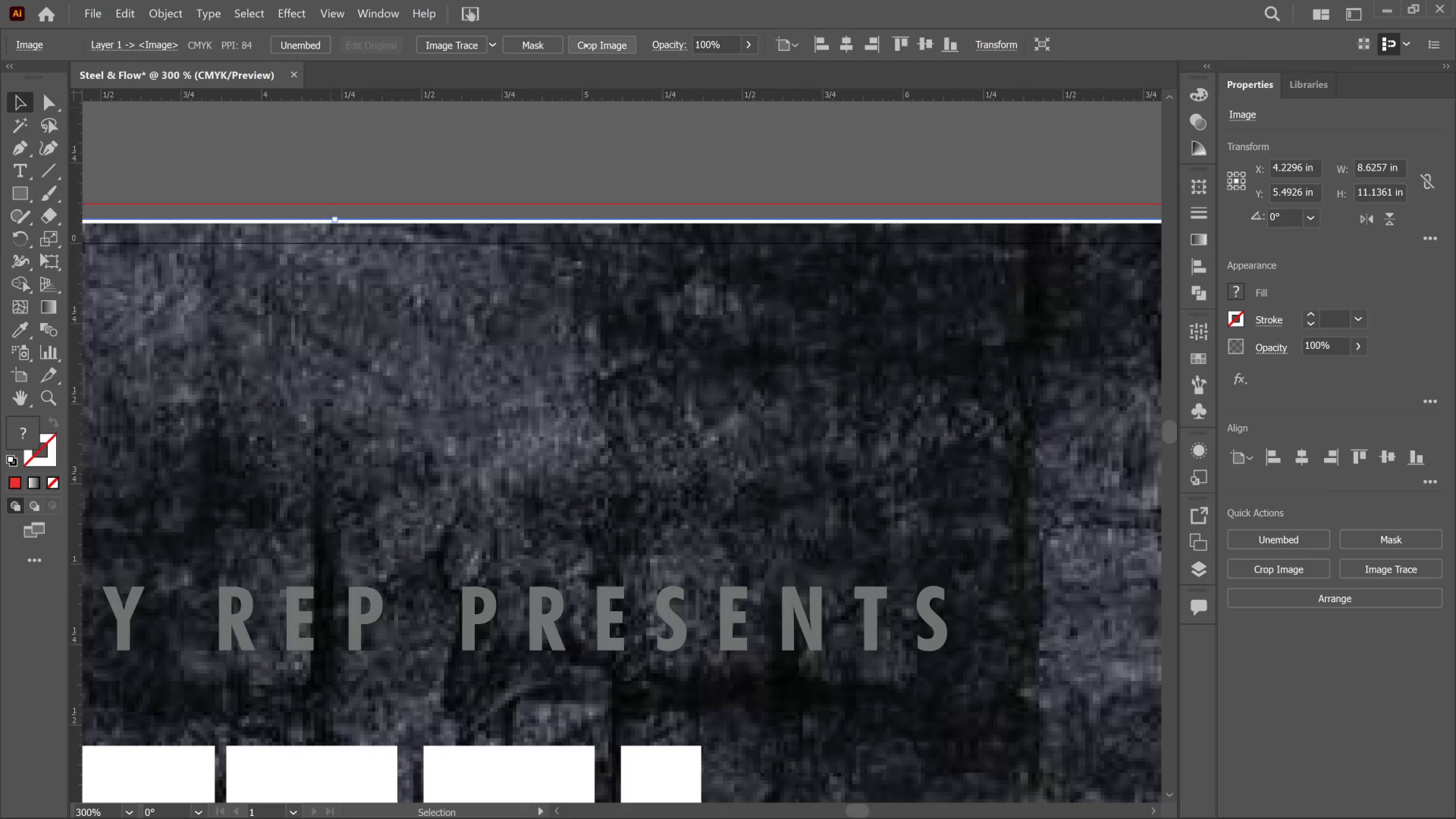 
left_click([603, 48])
 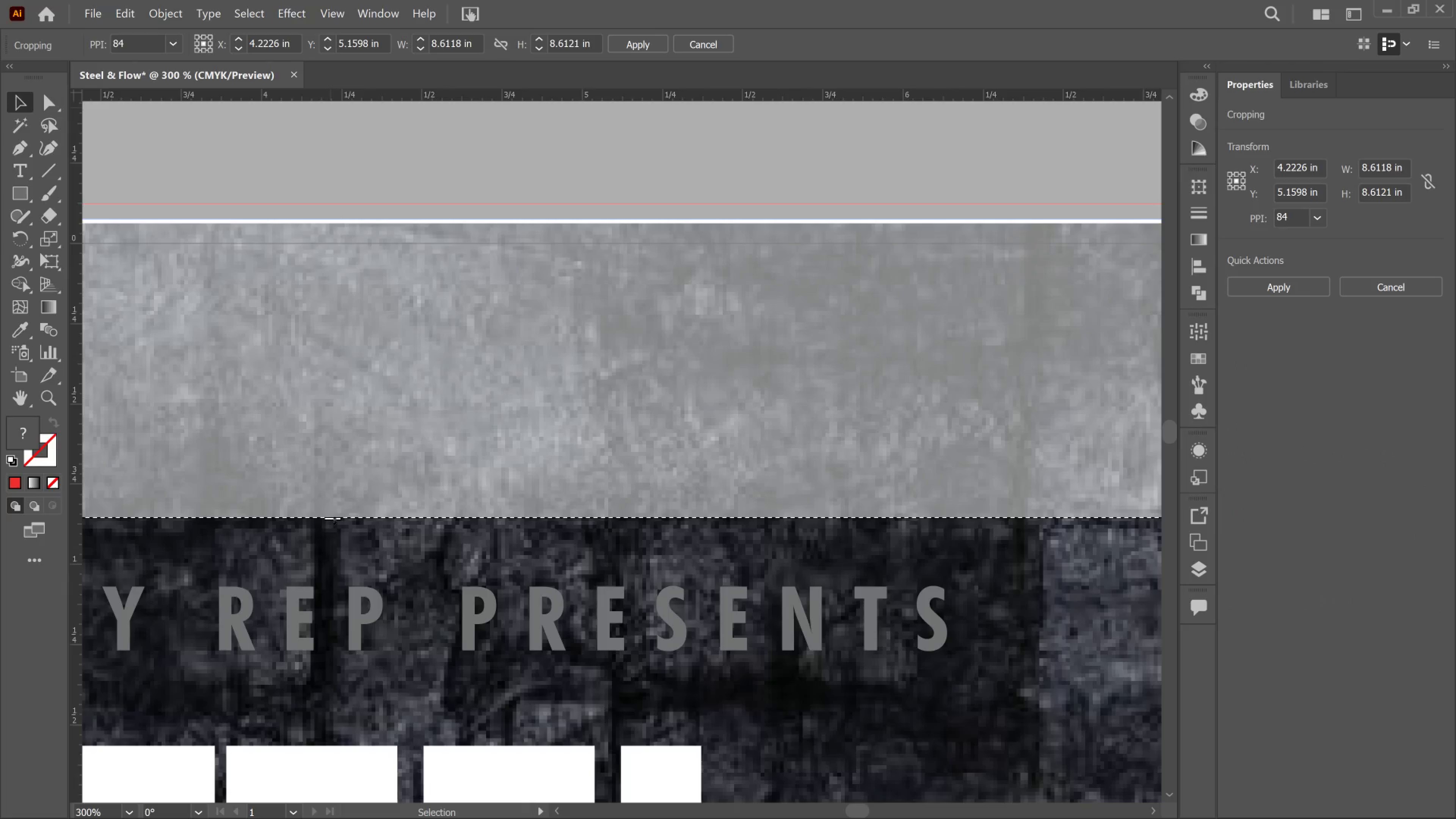 
left_click_drag(start_coordinate=[334, 520], to_coordinate=[355, 225])
 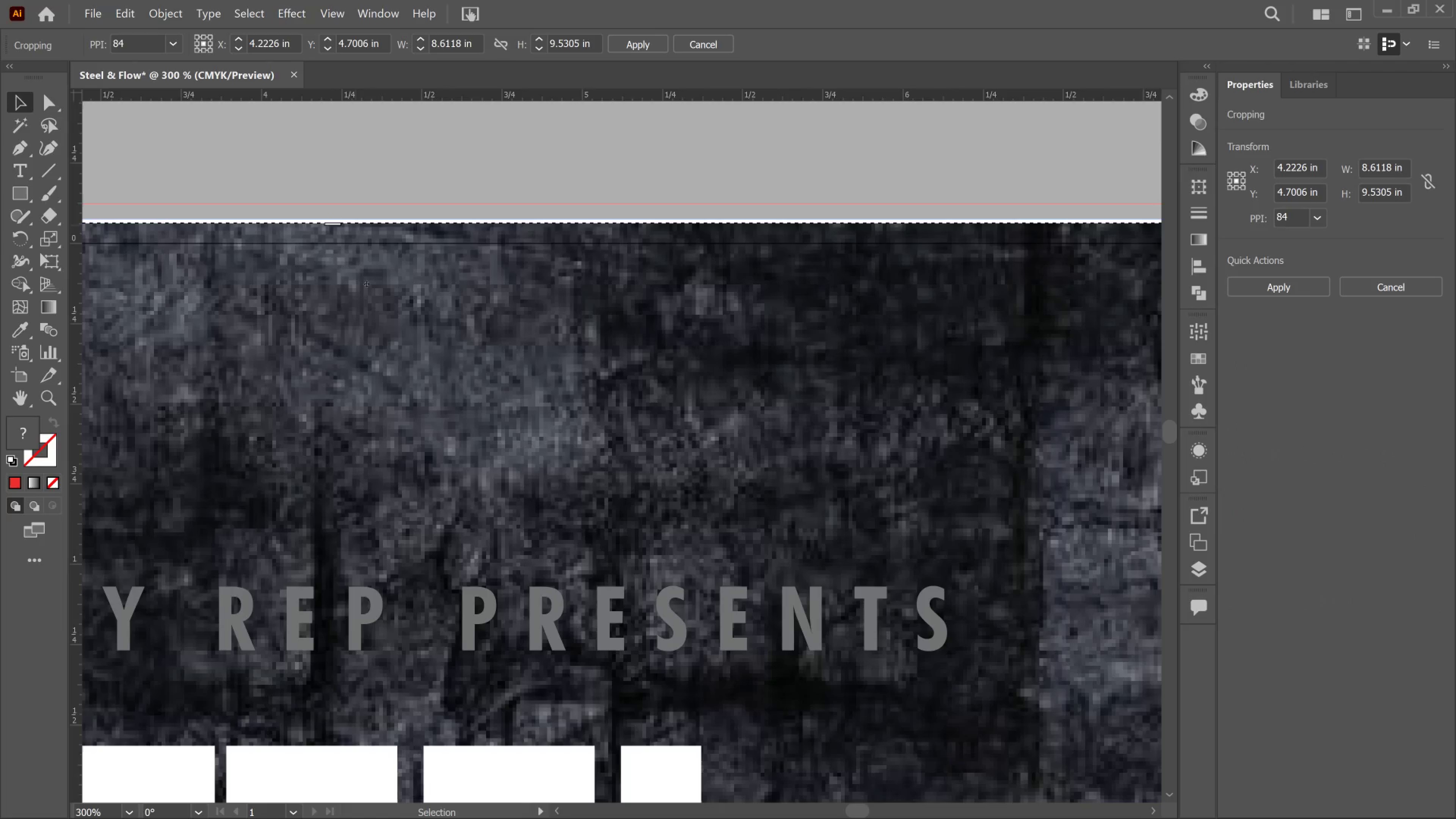 
hold_key(key=ControlLeft, duration=0.46)
 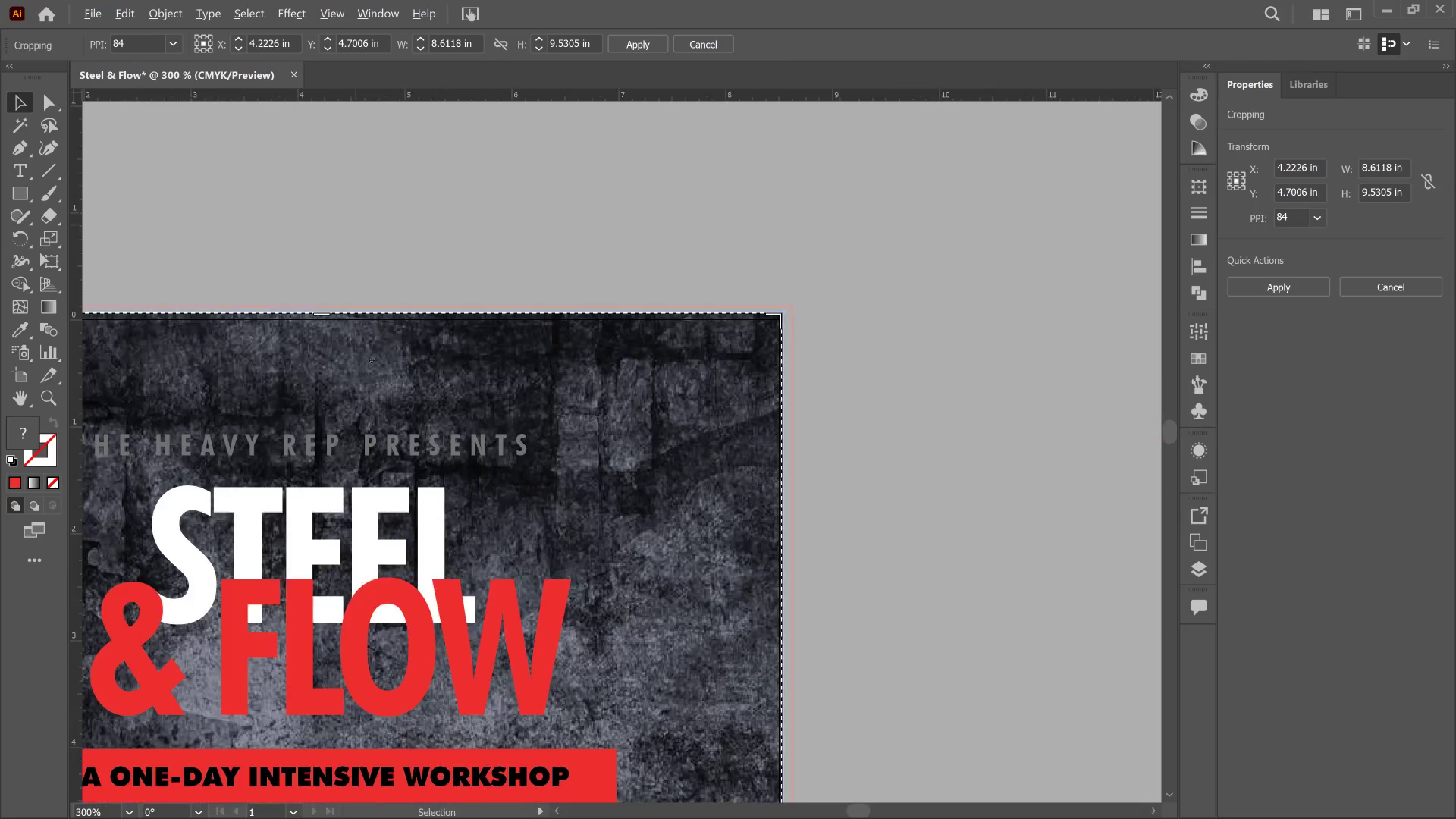 
hold_key(key=AltLeft, duration=1.3)
 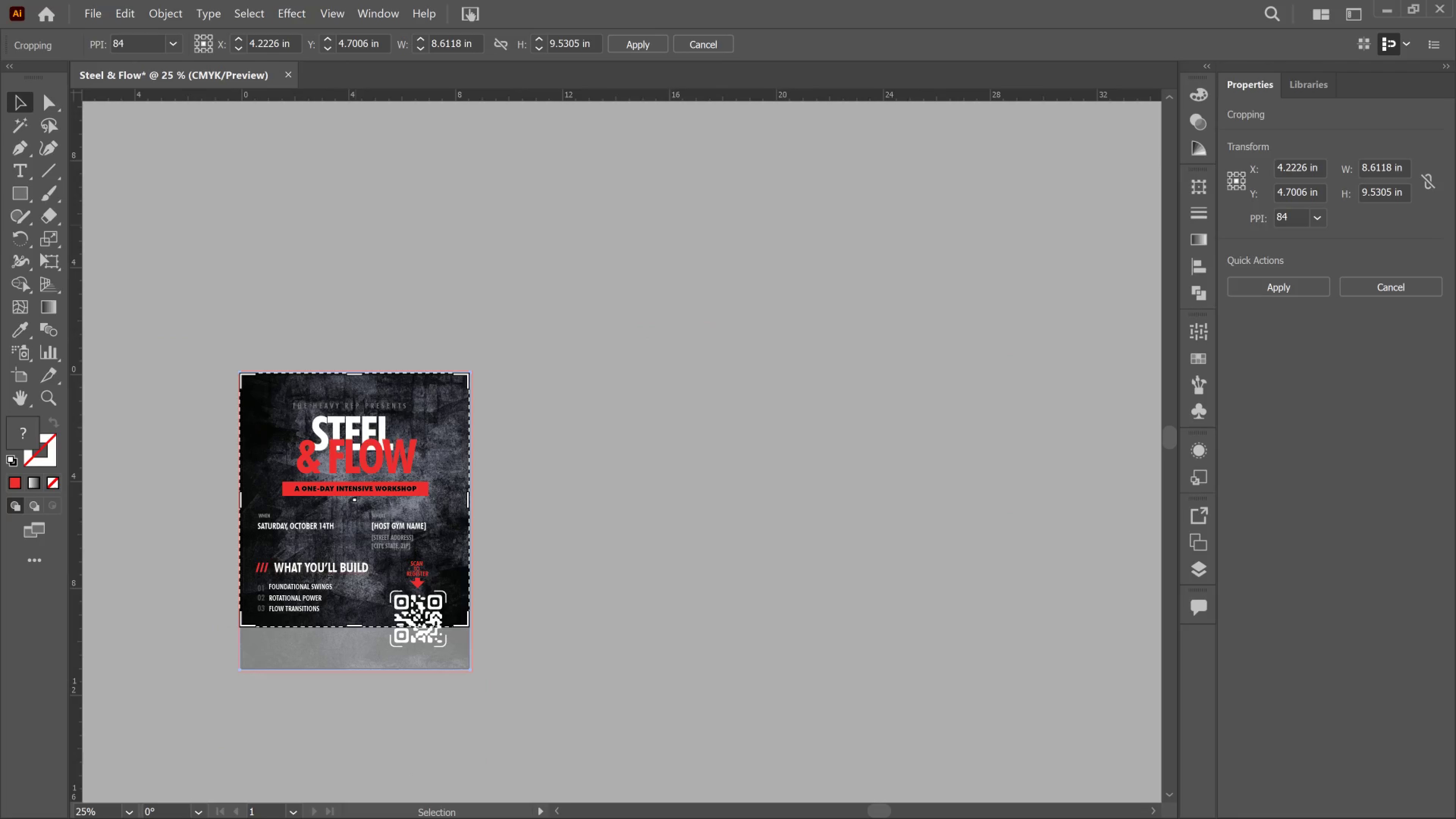 
scroll: coordinate [365, 398], scroll_direction: down, amount: 16.0
 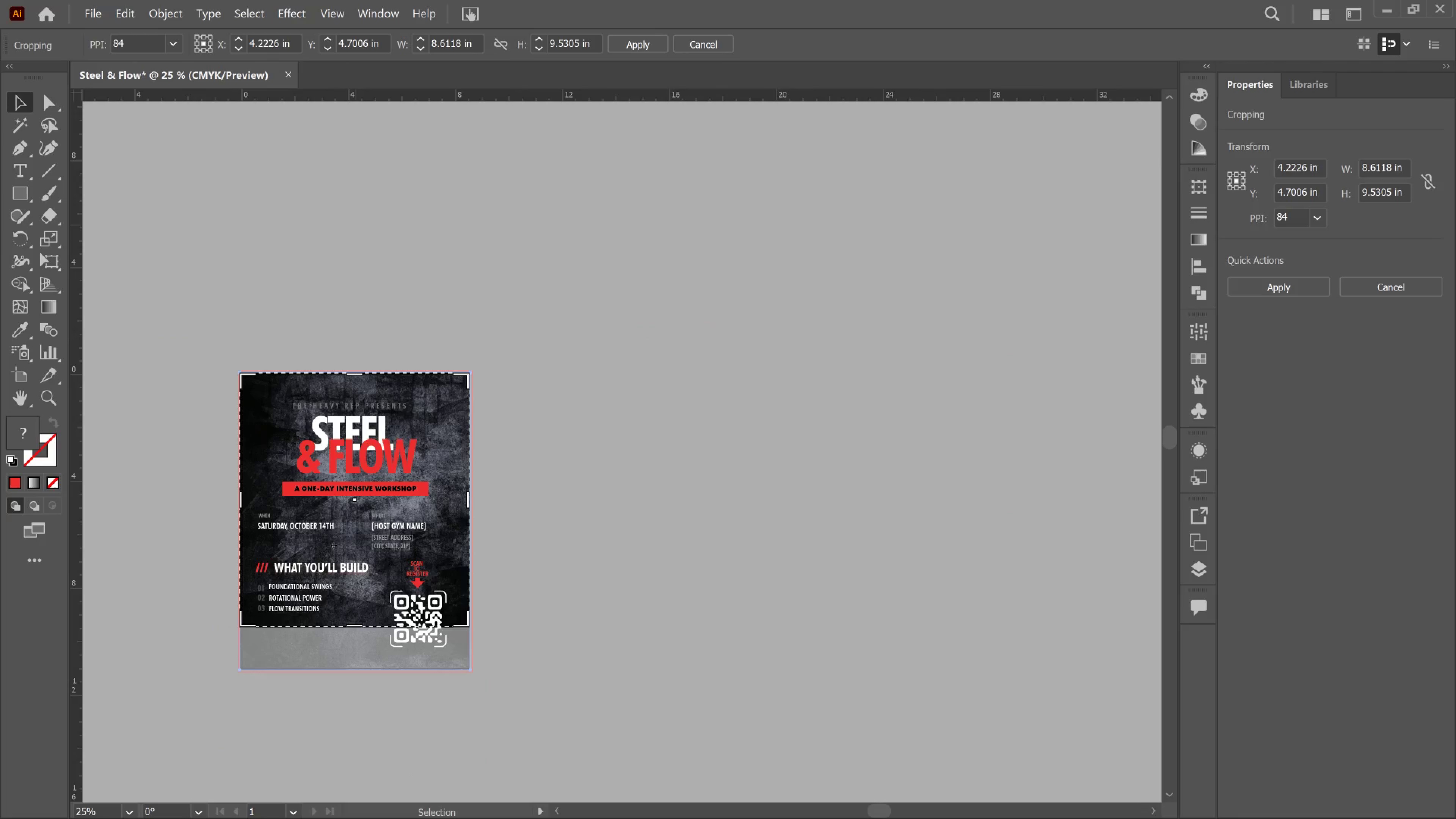 
hold_key(key=AltLeft, duration=0.86)
 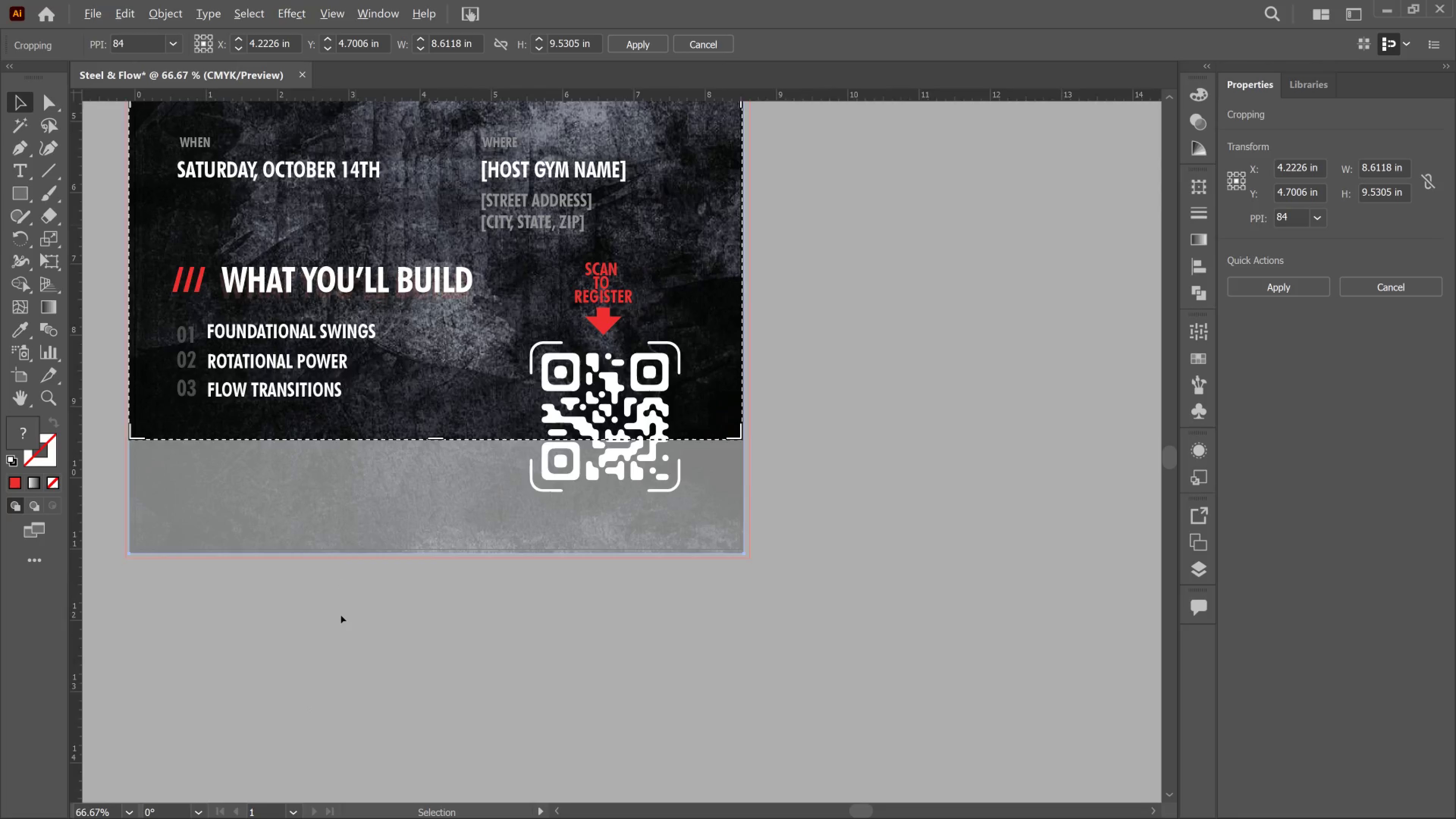 
scroll: coordinate [326, 610], scroll_direction: down, amount: 1.0
 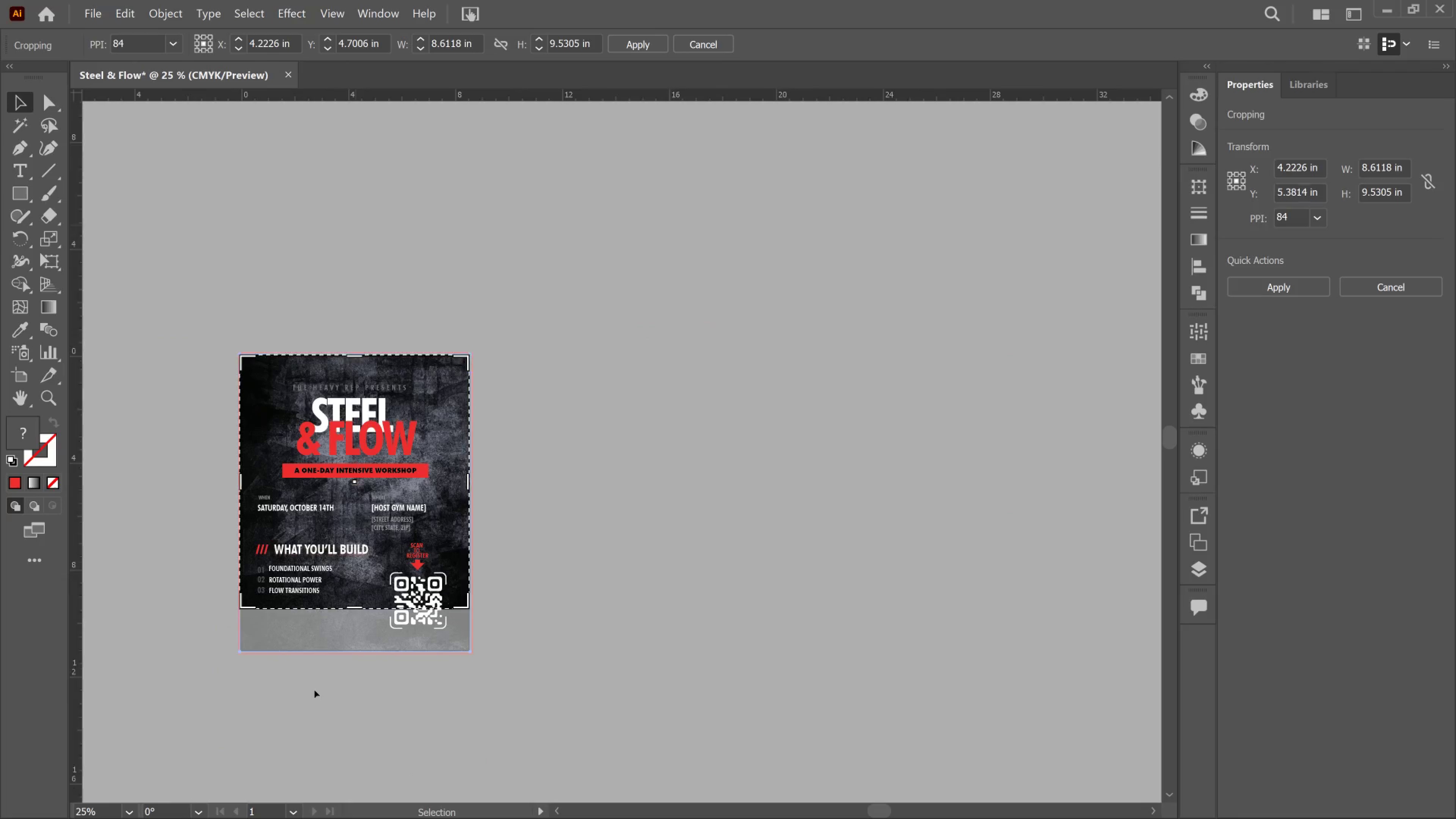 
scroll: coordinate [307, 710], scroll_direction: up, amount: 2.0
 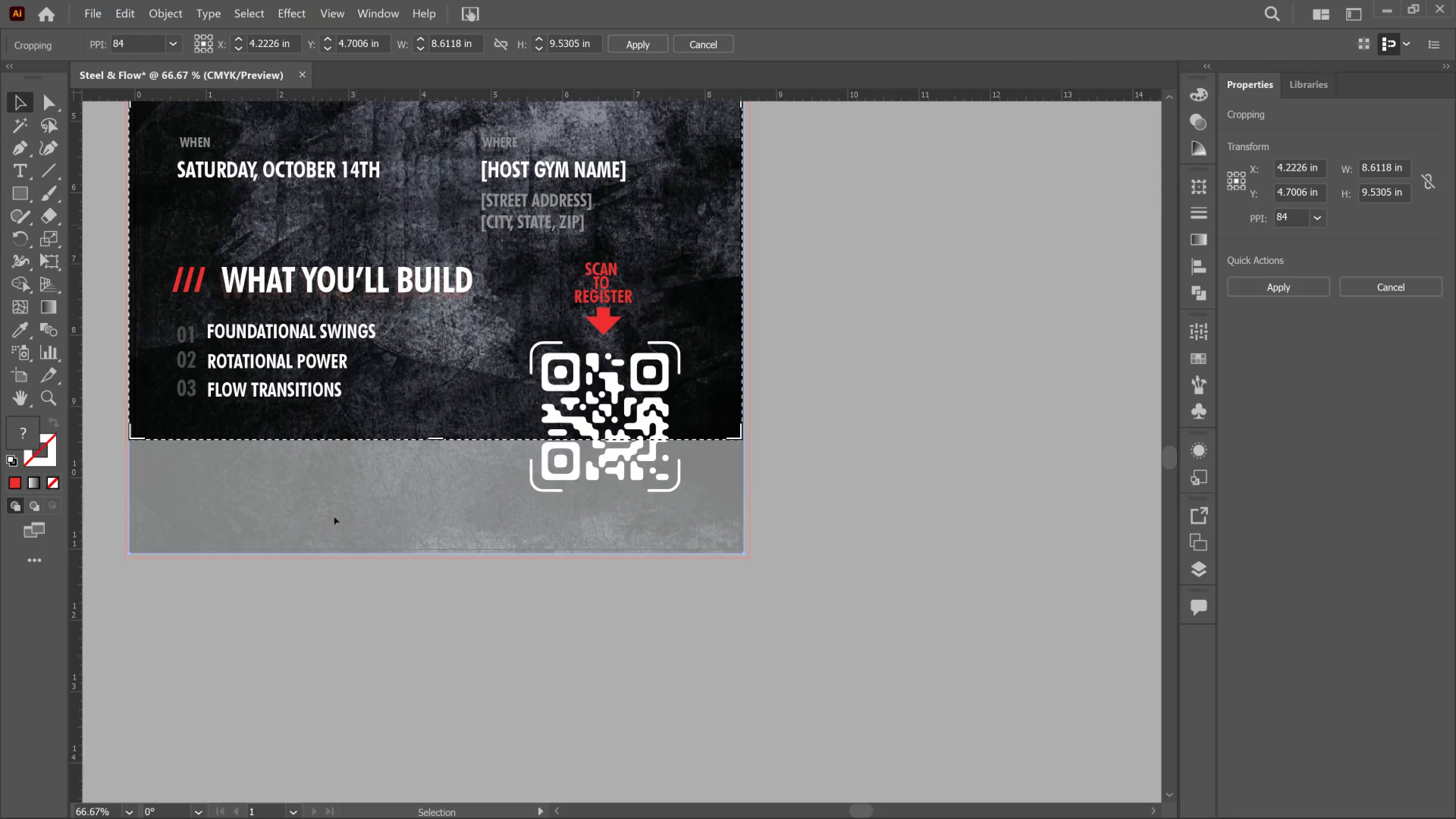 
hold_key(key=AltLeft, duration=0.47)
scroll: coordinate [337, 615], scroll_direction: up, amount: 3.0
 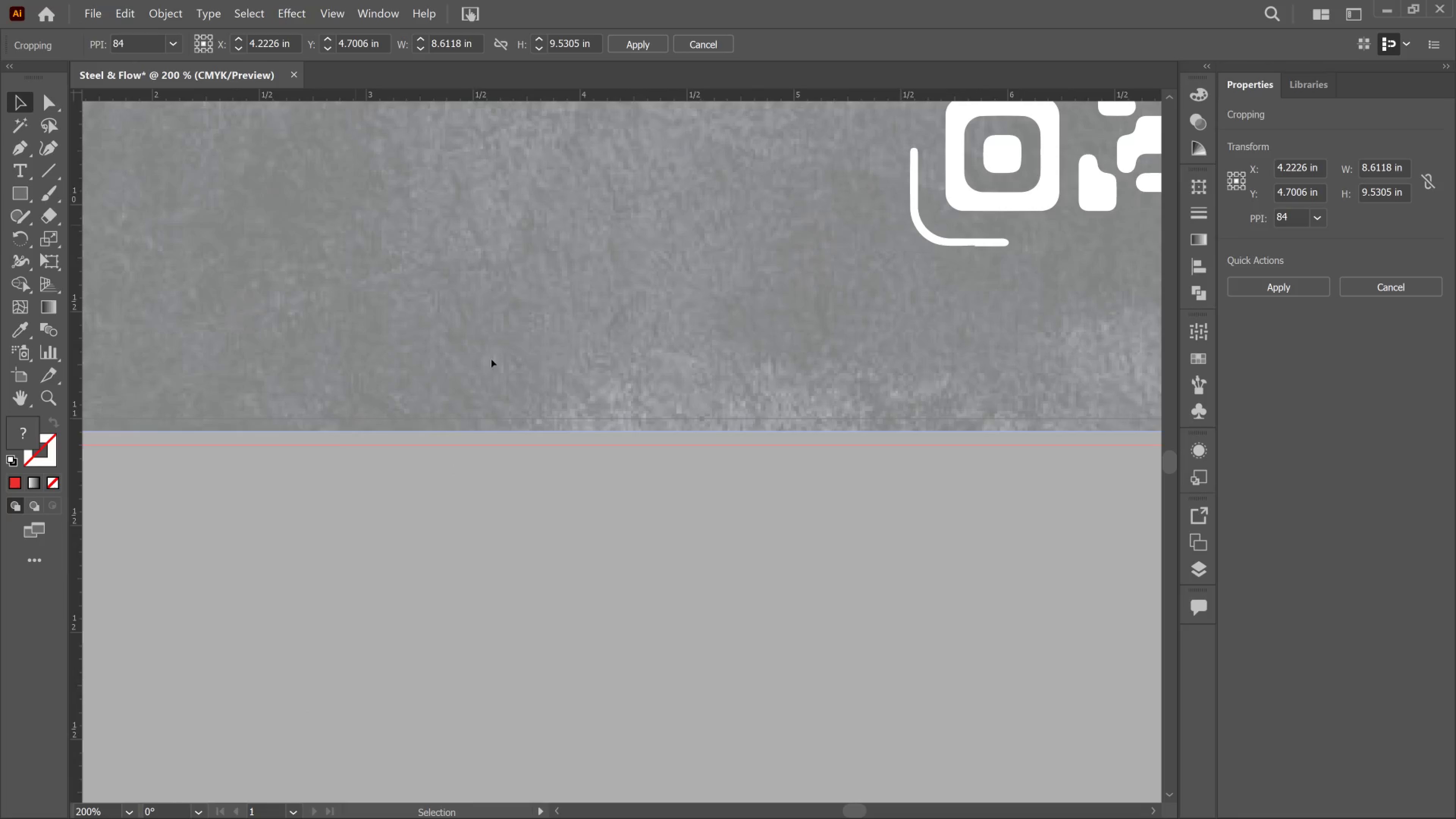 
hold_key(key=AltLeft, duration=0.52)
scroll: coordinate [499, 324], scroll_direction: none, amount: 0.0
 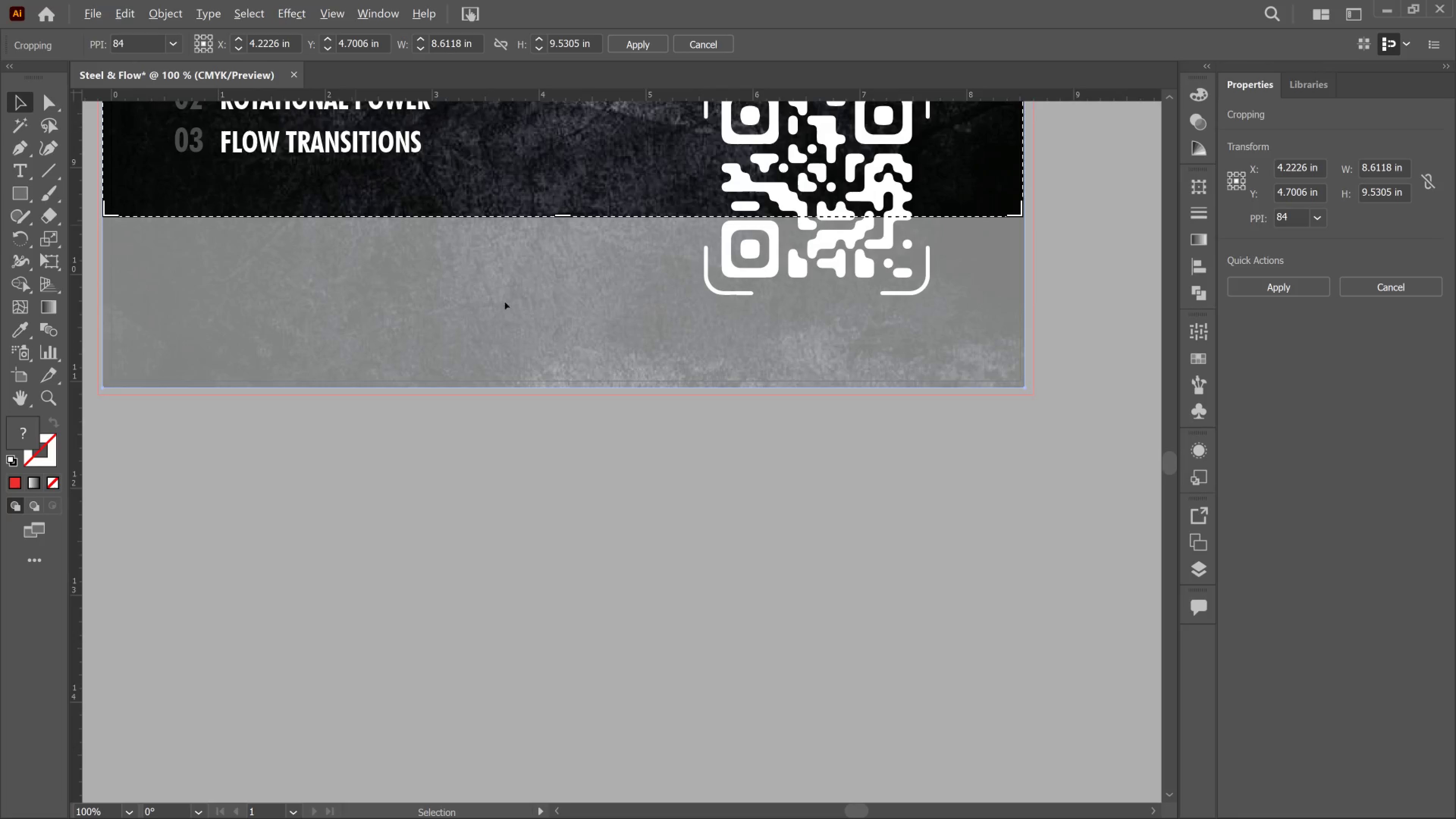 
left_click_drag(start_coordinate=[560, 215], to_coordinate=[533, 496])
 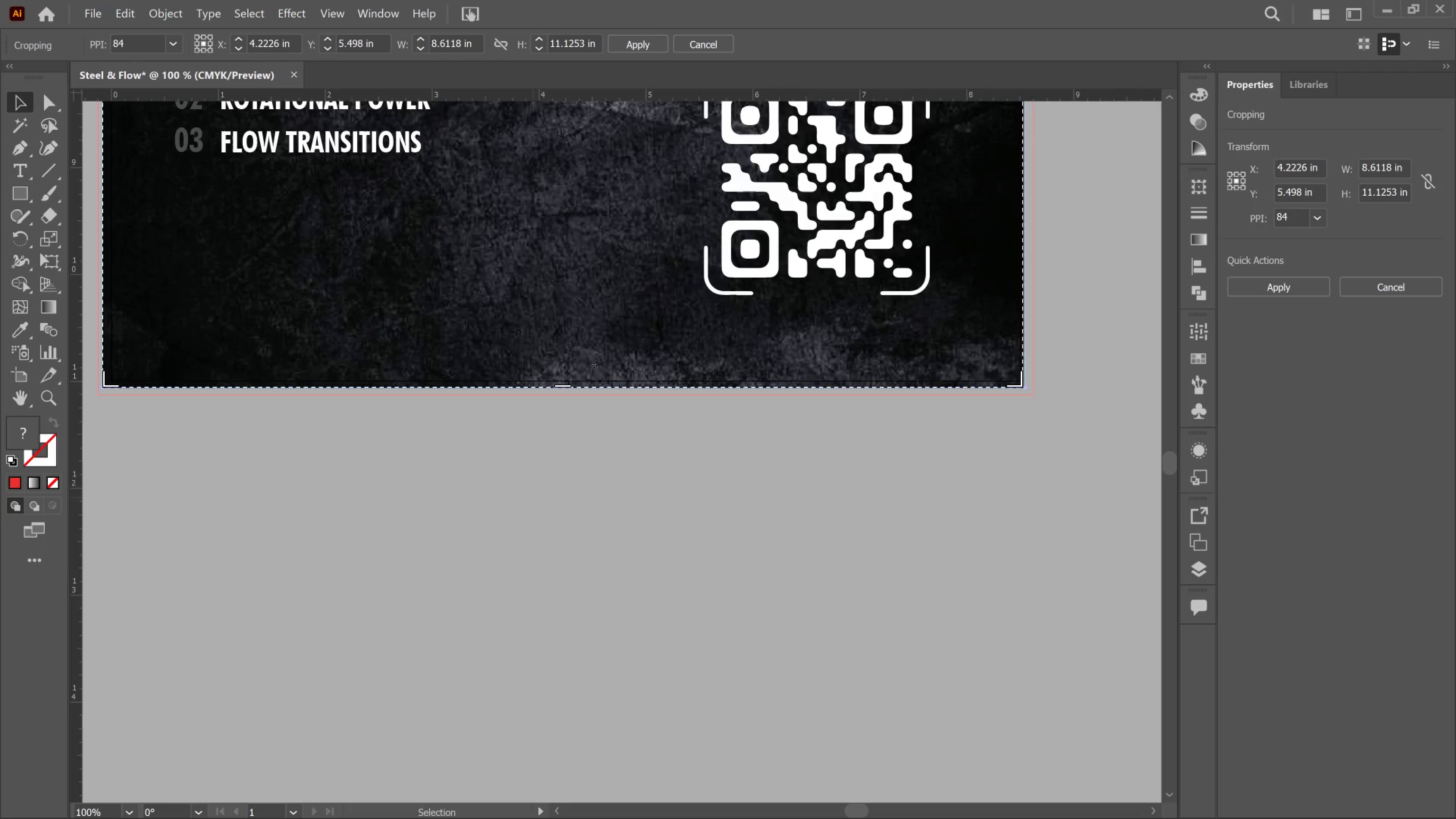 
scroll: coordinate [667, 288], scroll_direction: up, amount: 7.0
 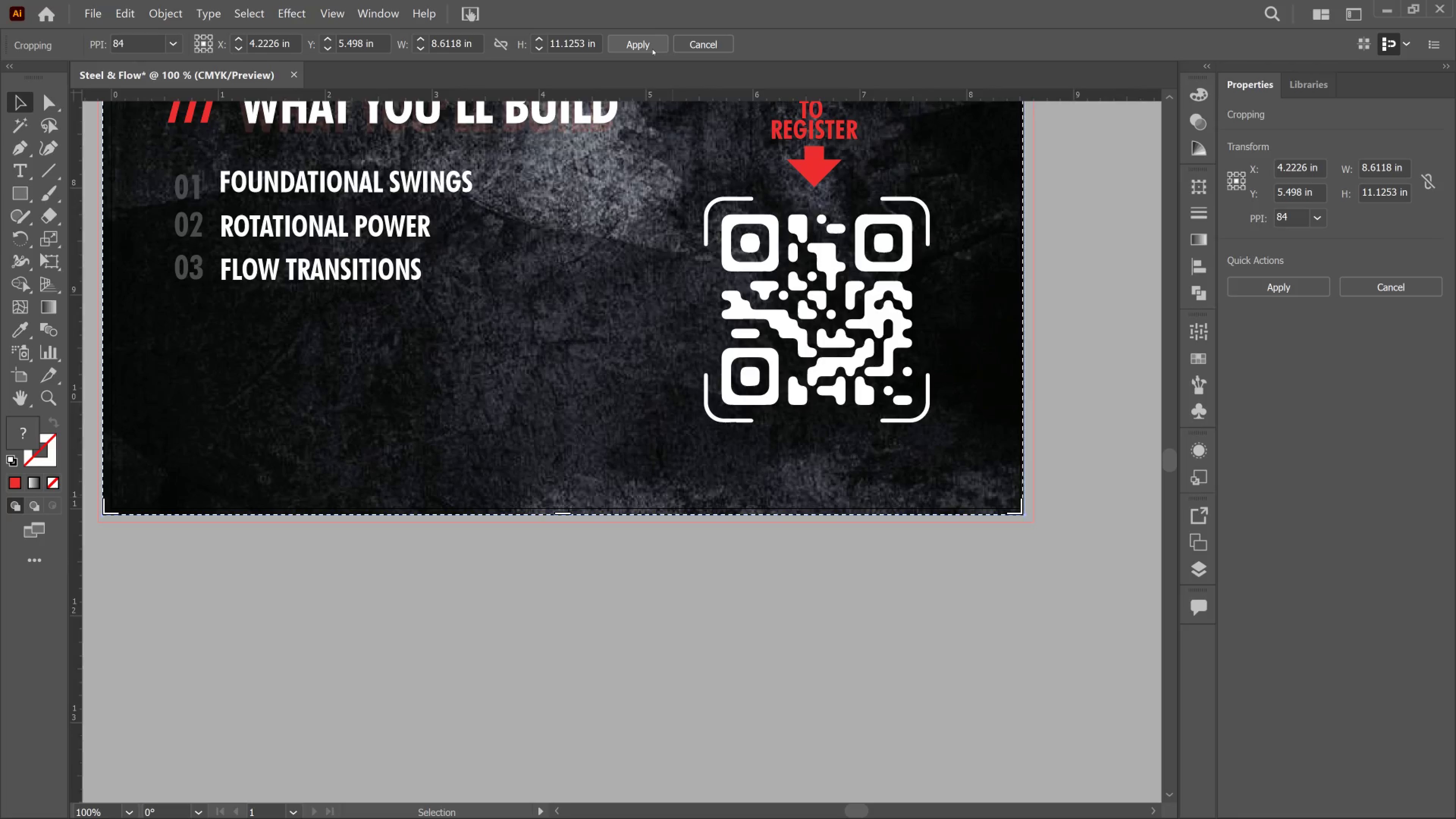 
left_click([652, 49])
 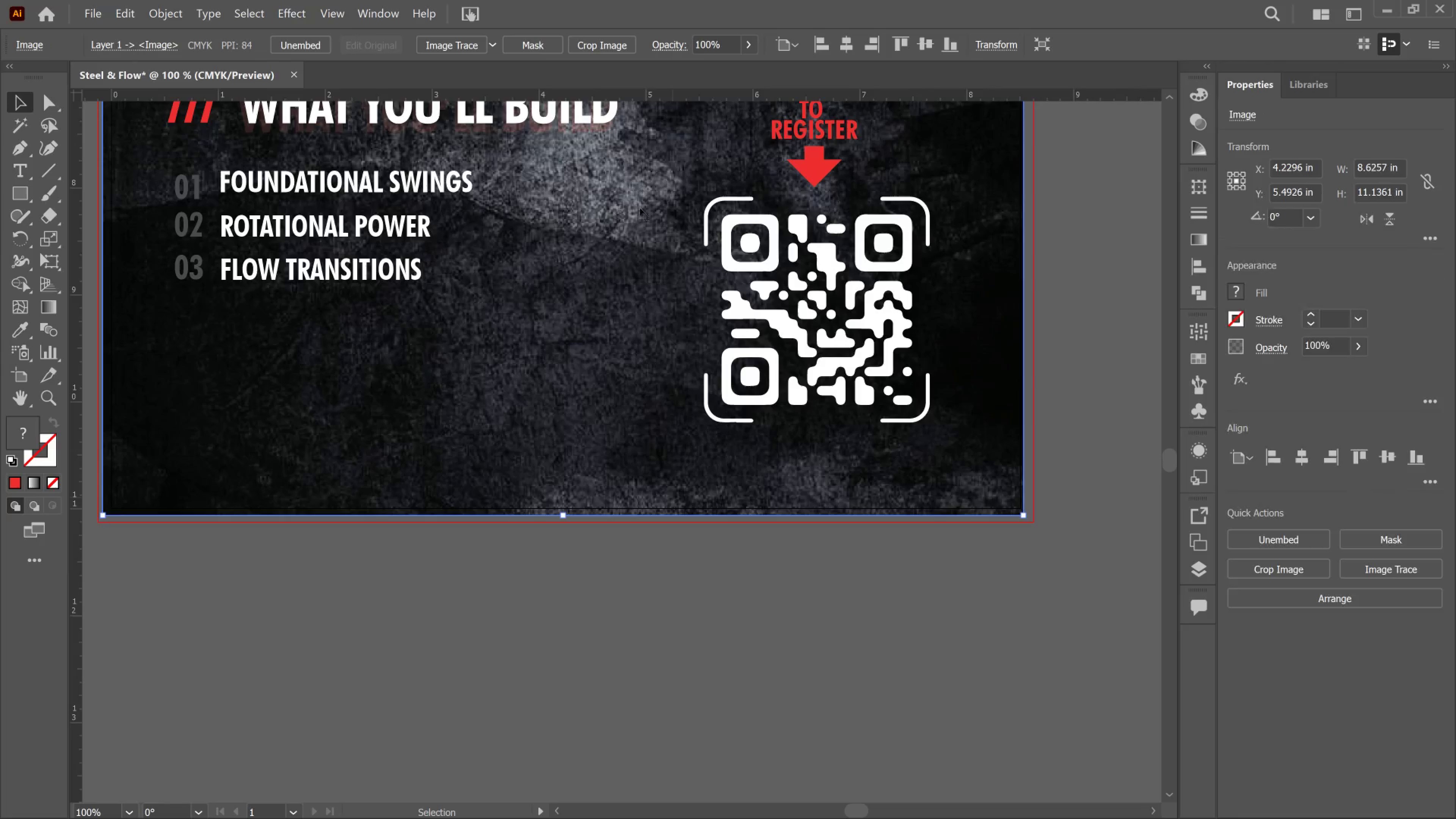 
hold_key(key=ControlLeft, duration=0.34)
 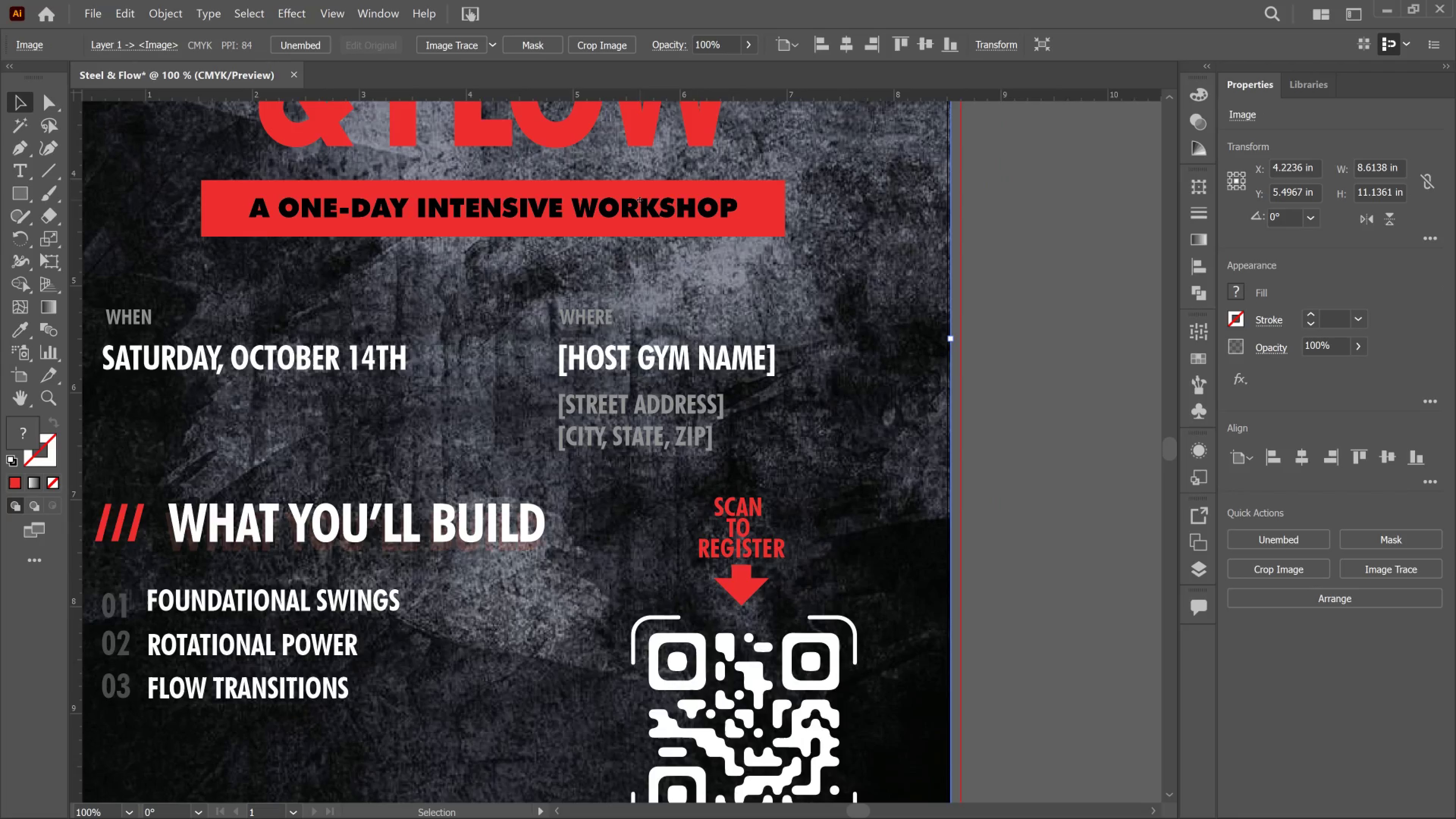 
scroll: coordinate [640, 200], scroll_direction: up, amount: 23.0
 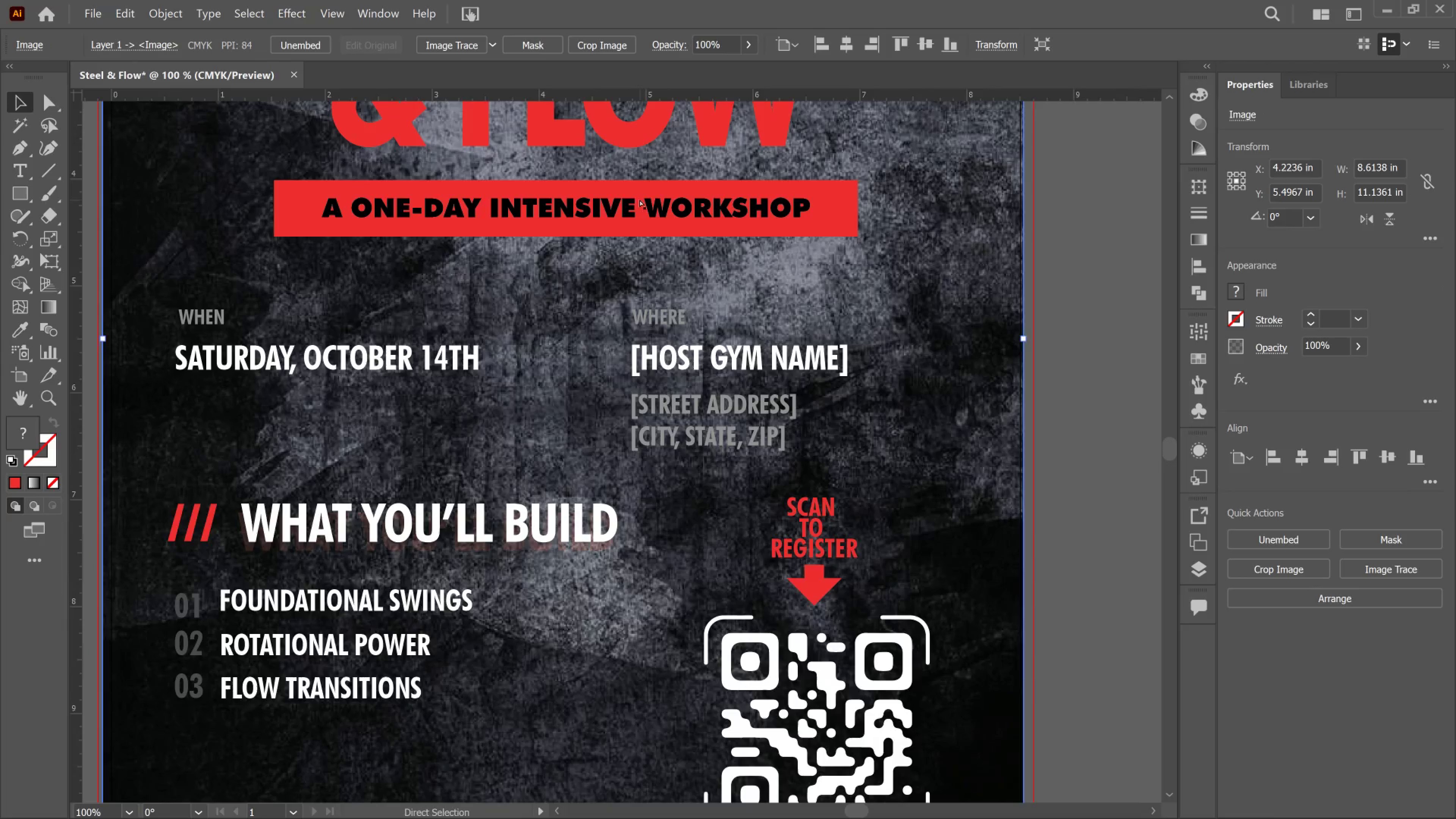 
scroll: coordinate [640, 200], scroll_direction: down, amount: 4.0
 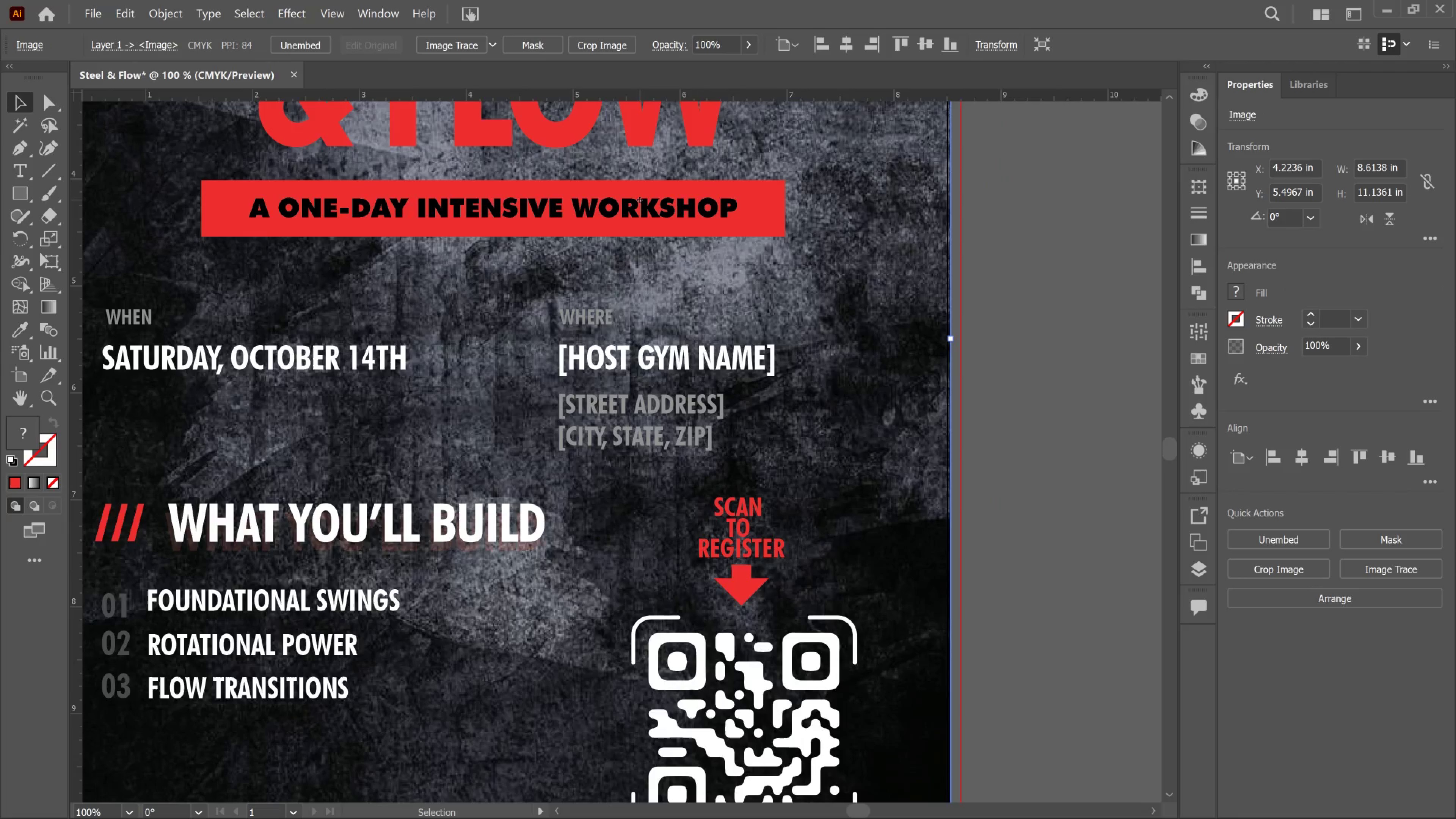 
hold_key(key=AltLeft, duration=0.62)
scroll: coordinate [640, 200], scroll_direction: down, amount: 4.0
 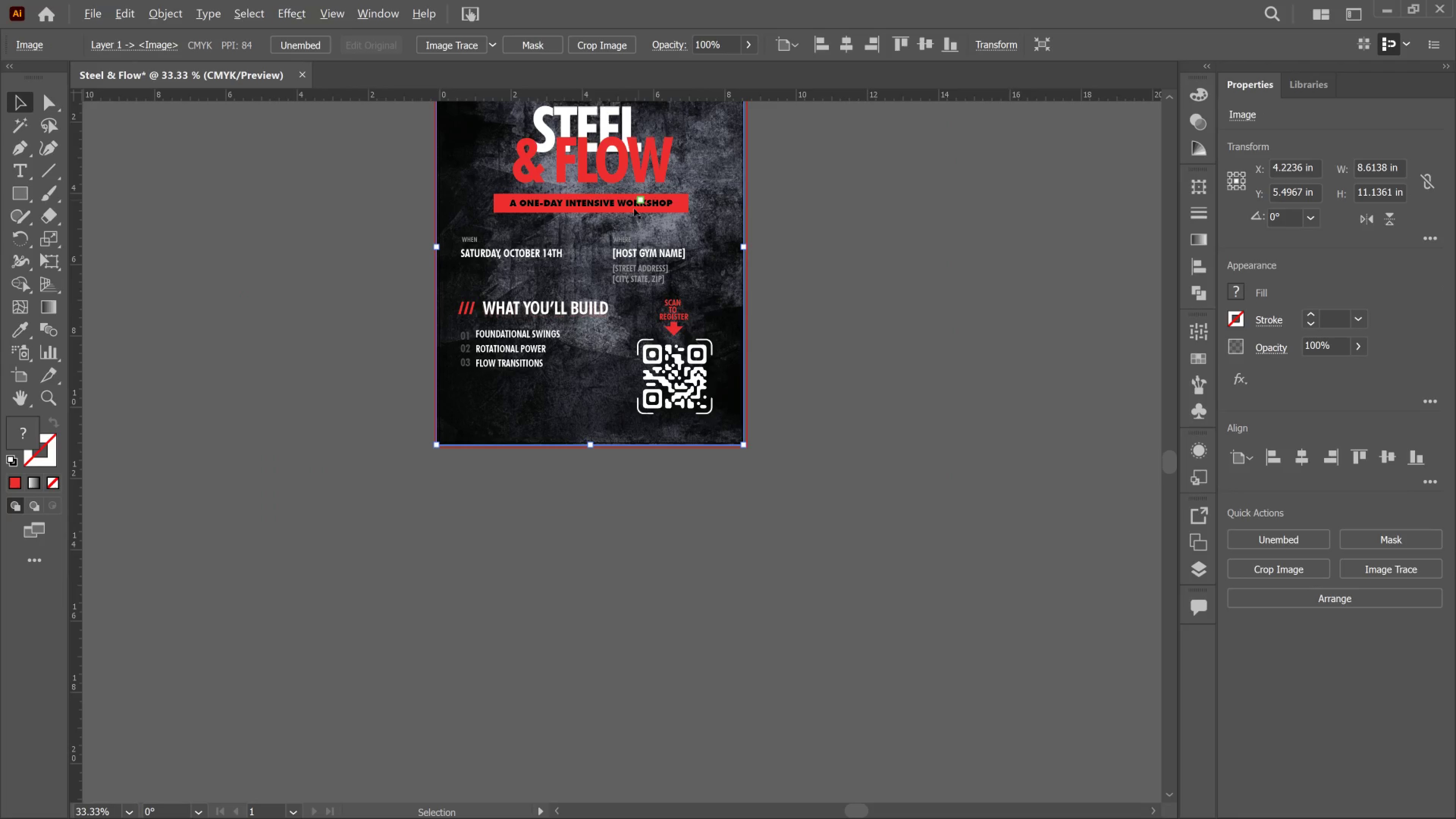 
hold_key(key=AltLeft, duration=0.49)
 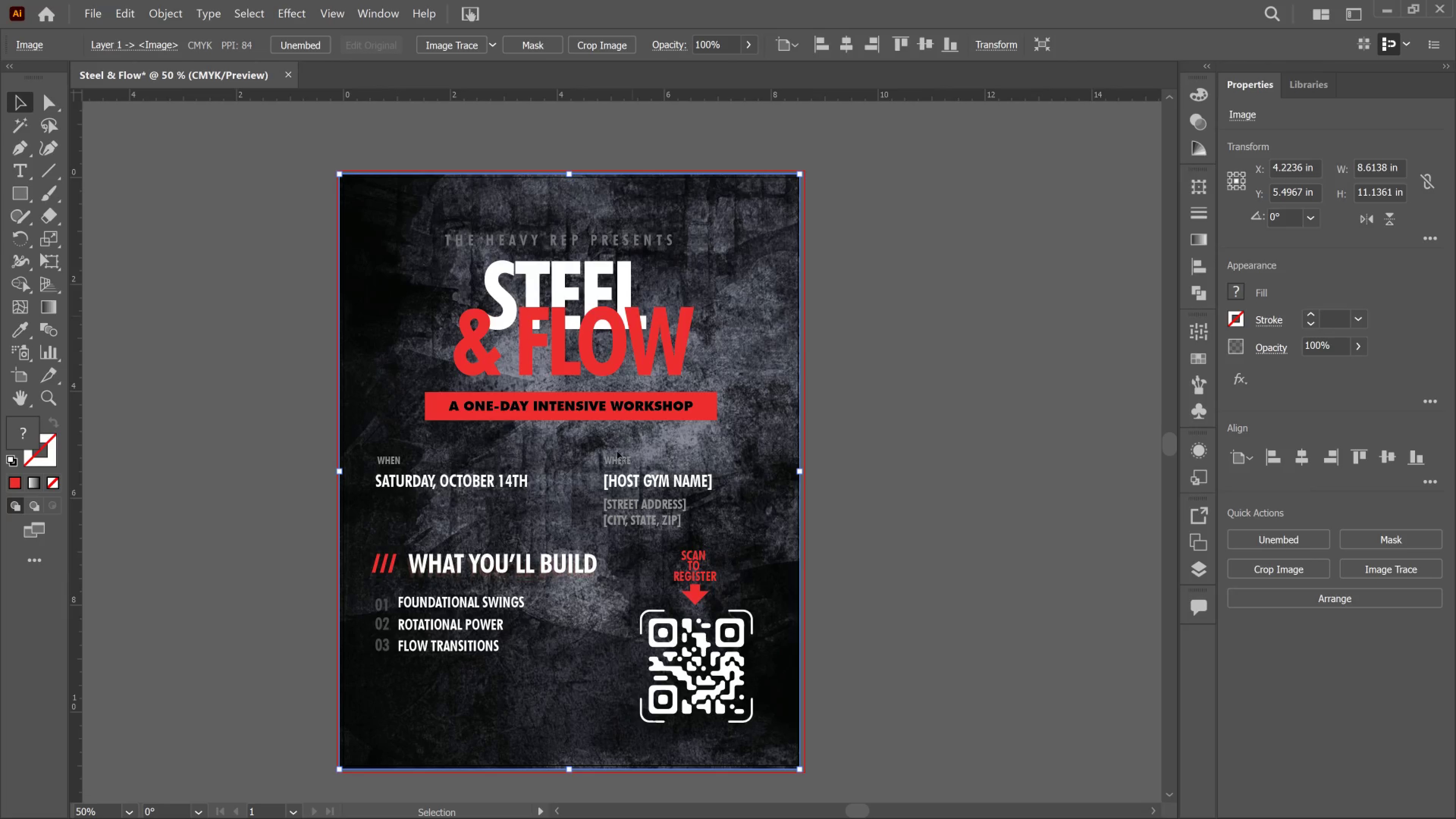 
scroll: coordinate [632, 270], scroll_direction: up, amount: 10.0
 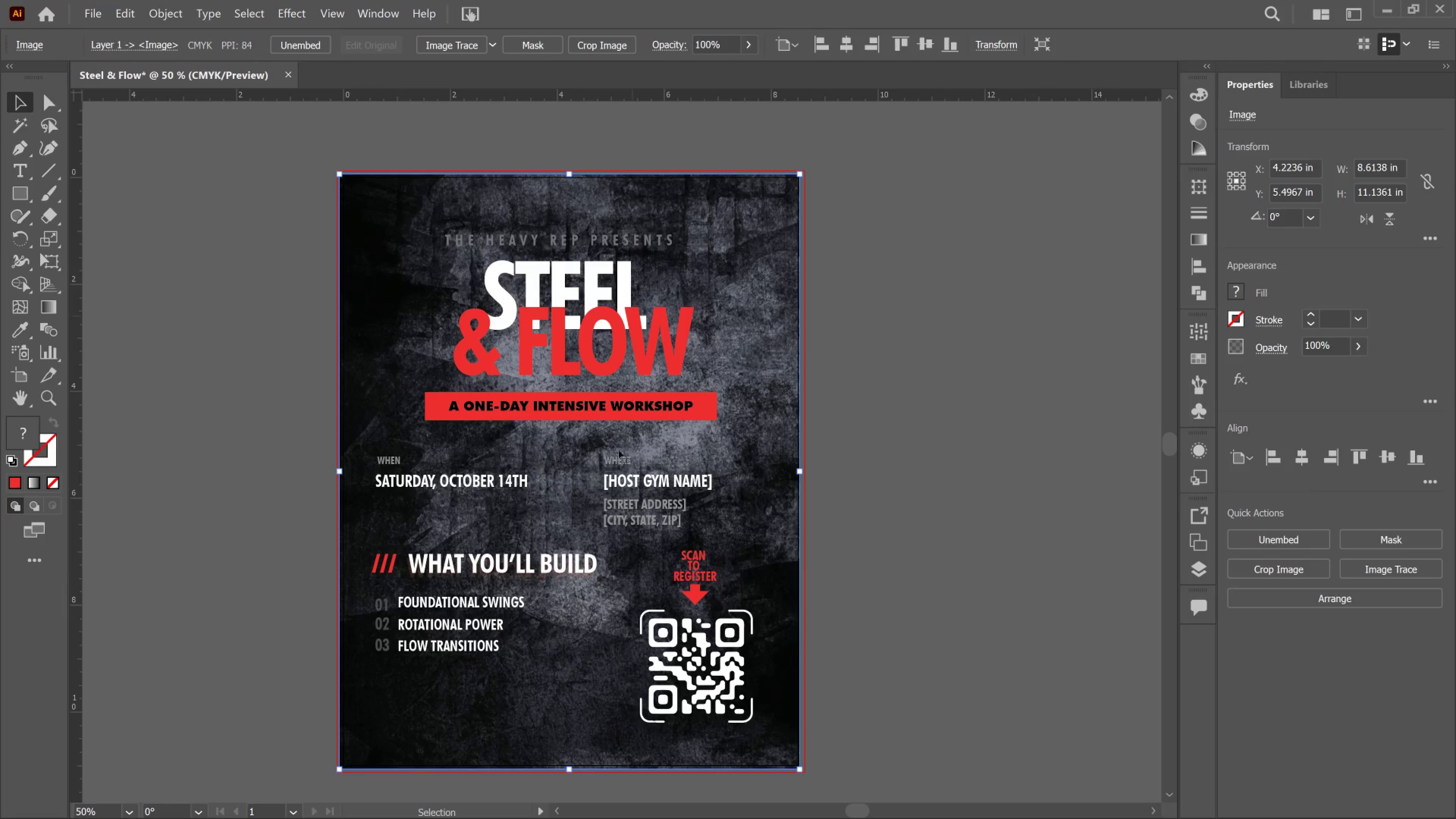 
hold_key(key=AltLeft, duration=0.31)
 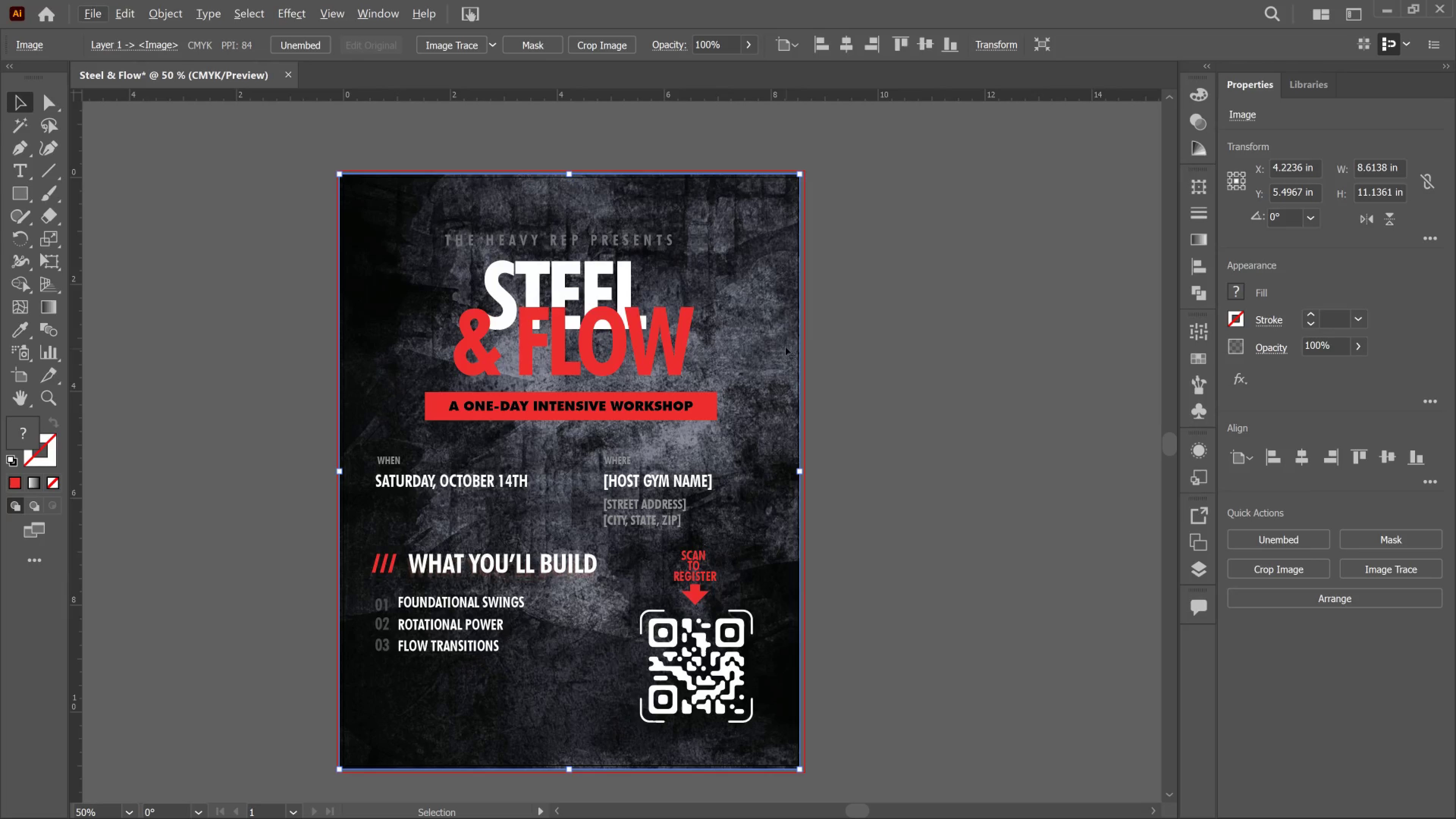 
left_click([786, 348])
 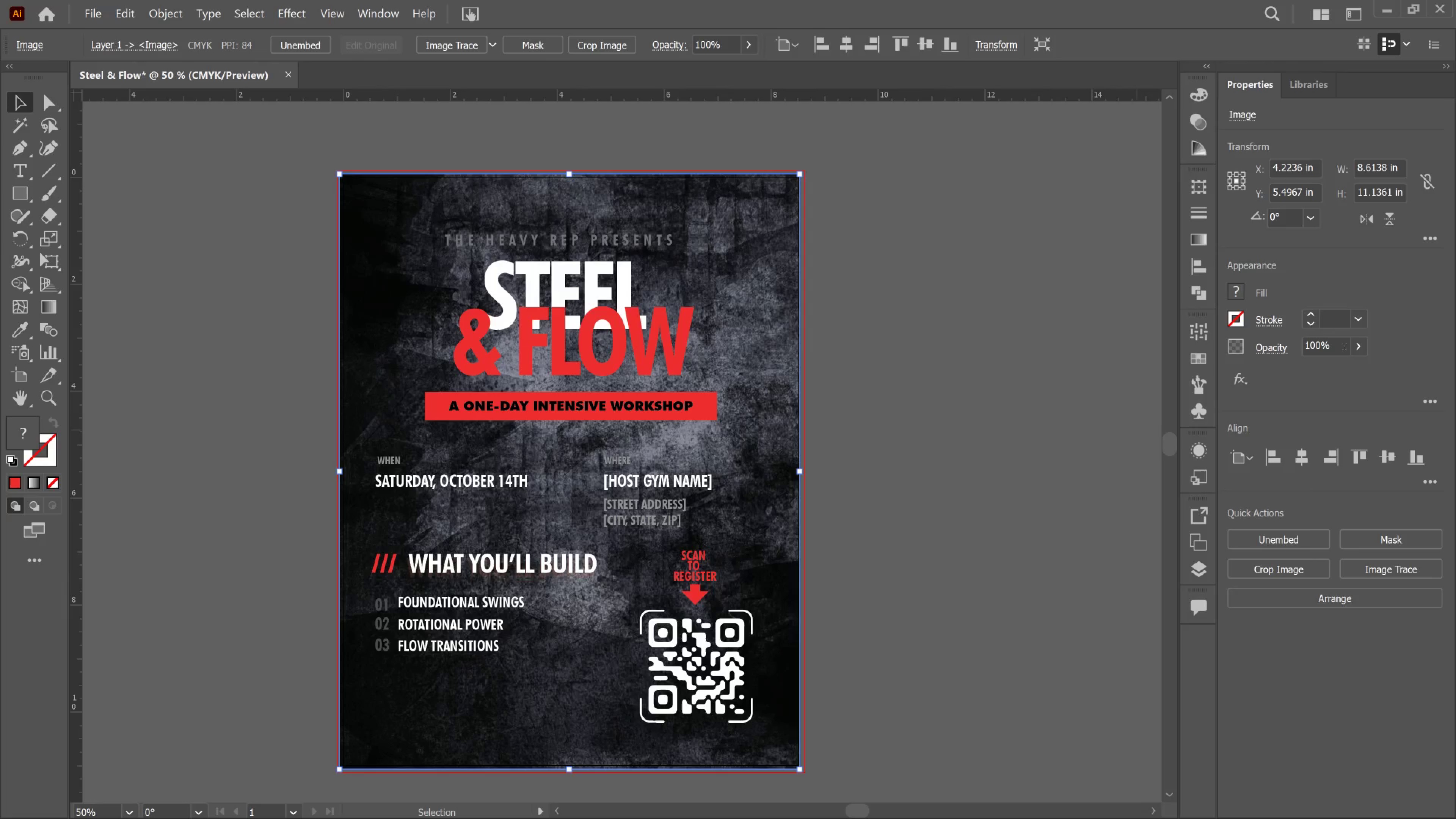 
left_click([1362, 348])
 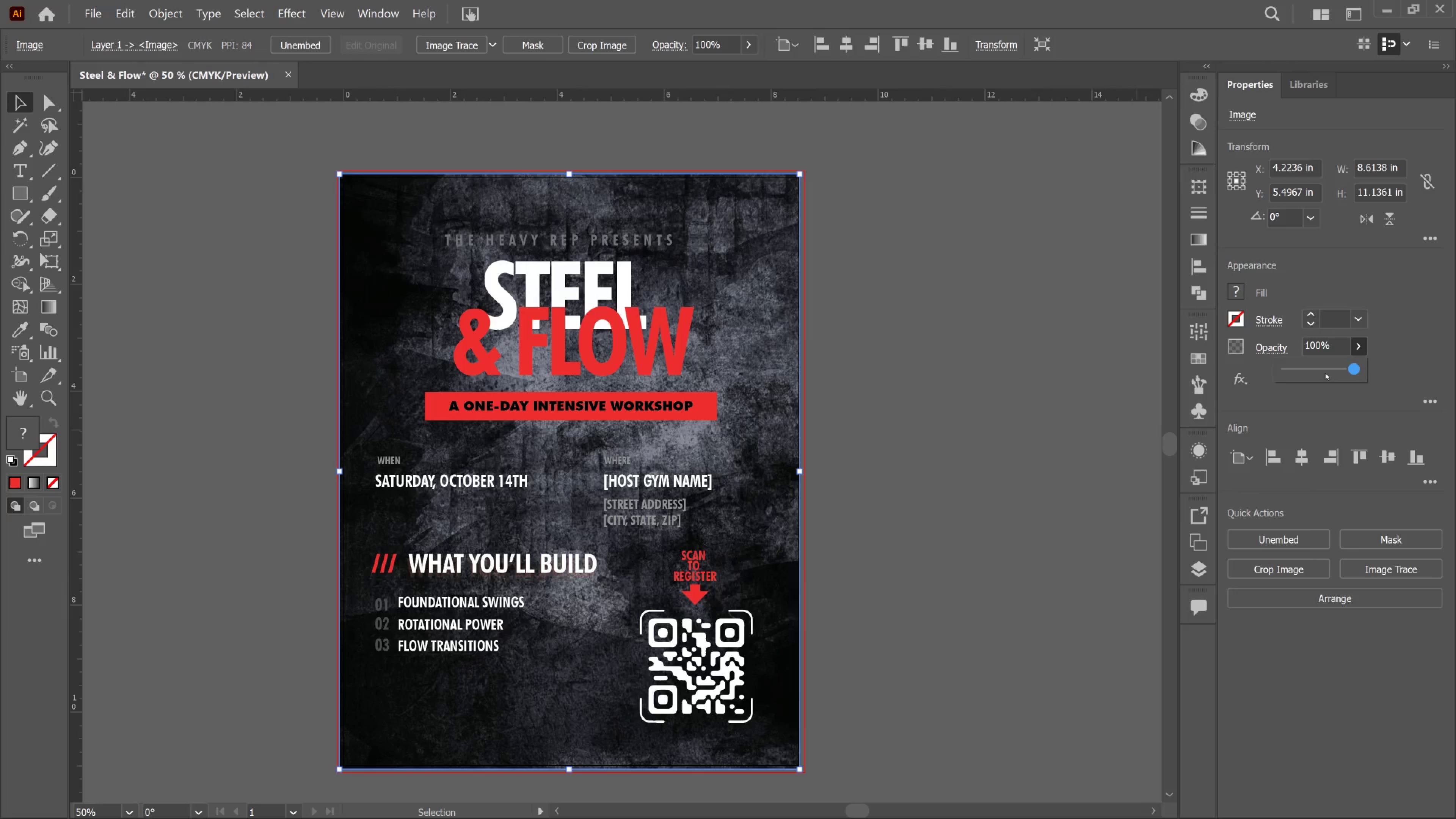 
left_click([1325, 371])
 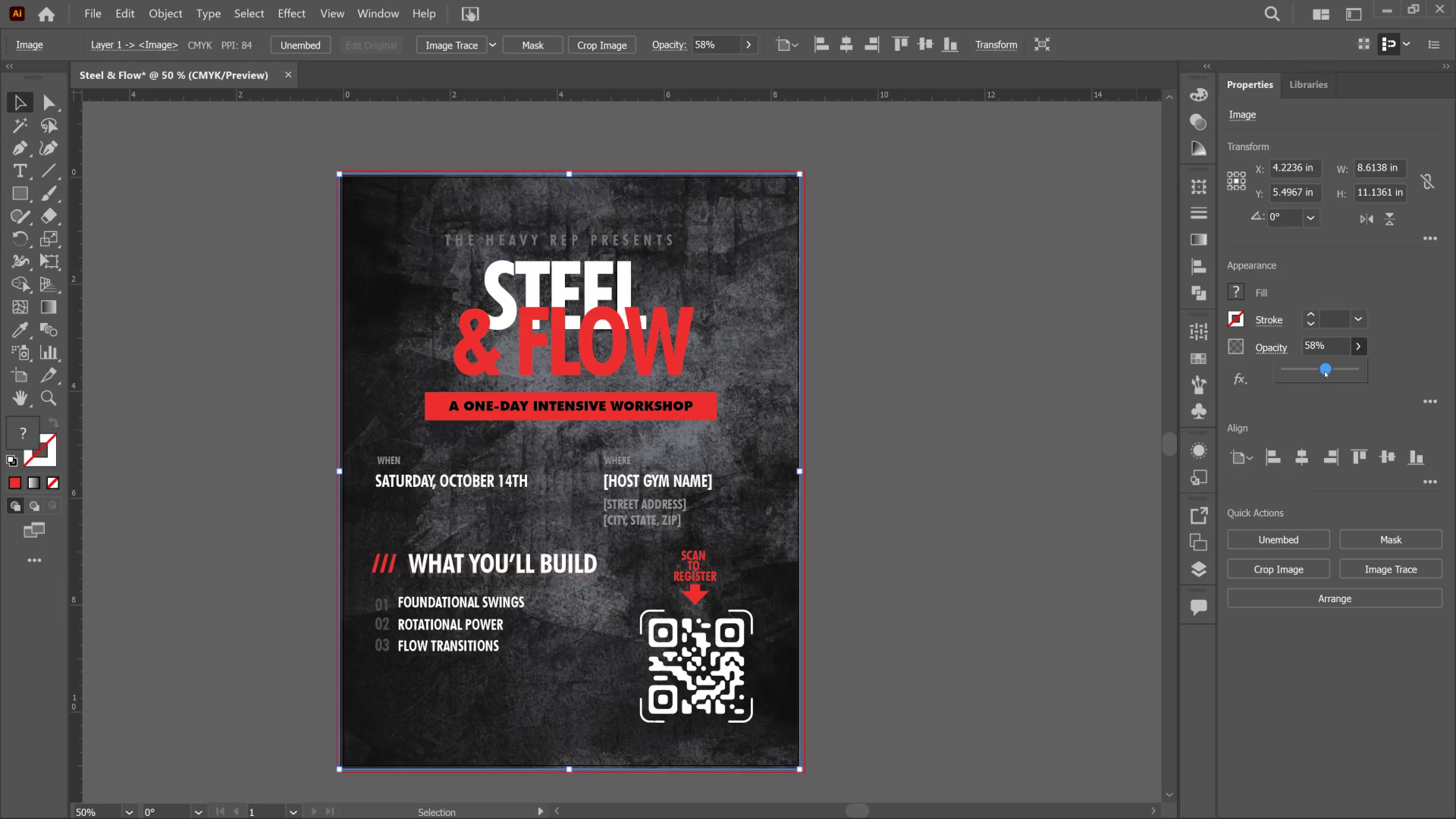 
left_click_drag(start_coordinate=[1324, 371], to_coordinate=[1321, 371])
 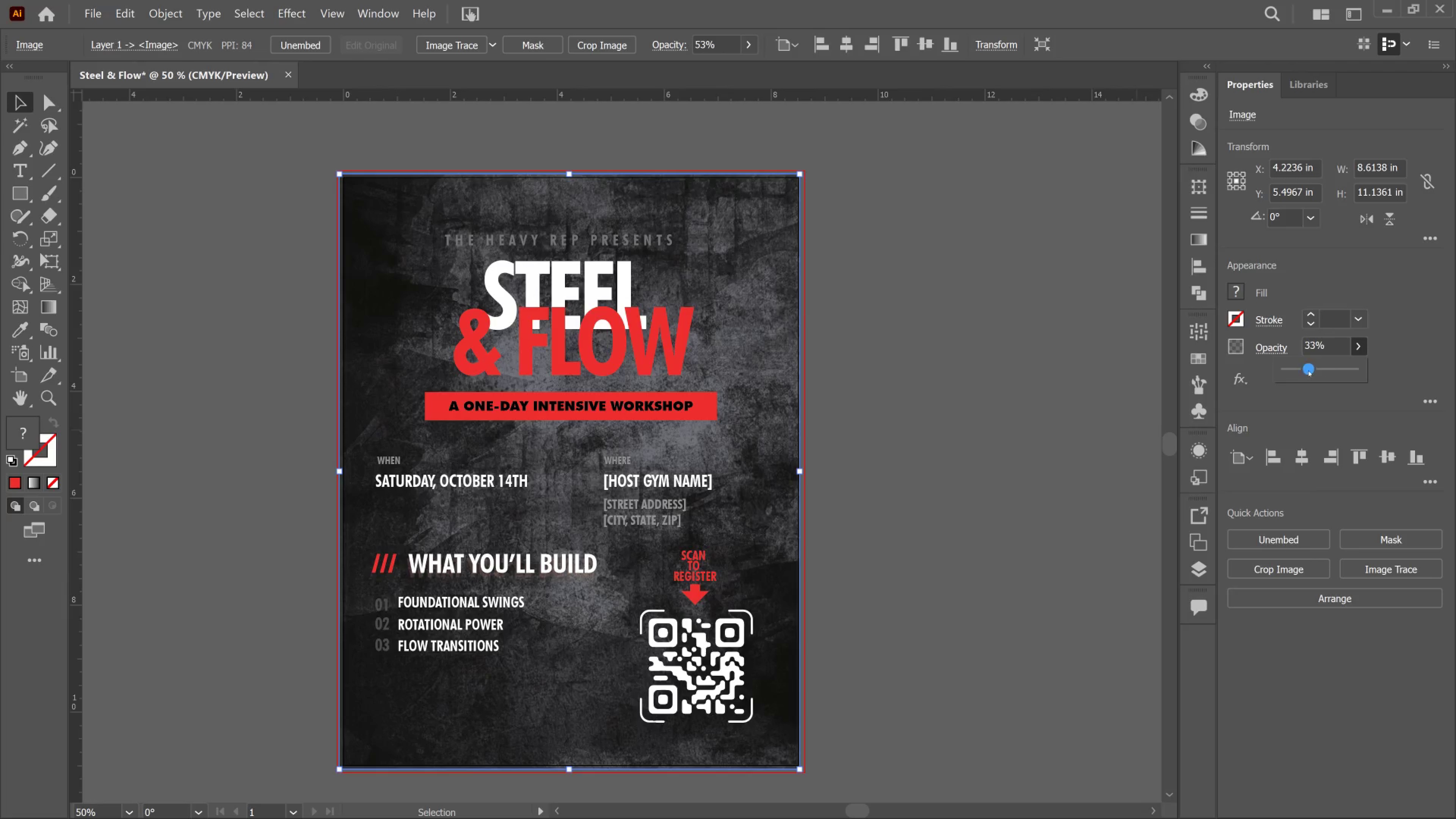 
left_click_drag(start_coordinate=[1310, 370], to_coordinate=[1307, 370])
 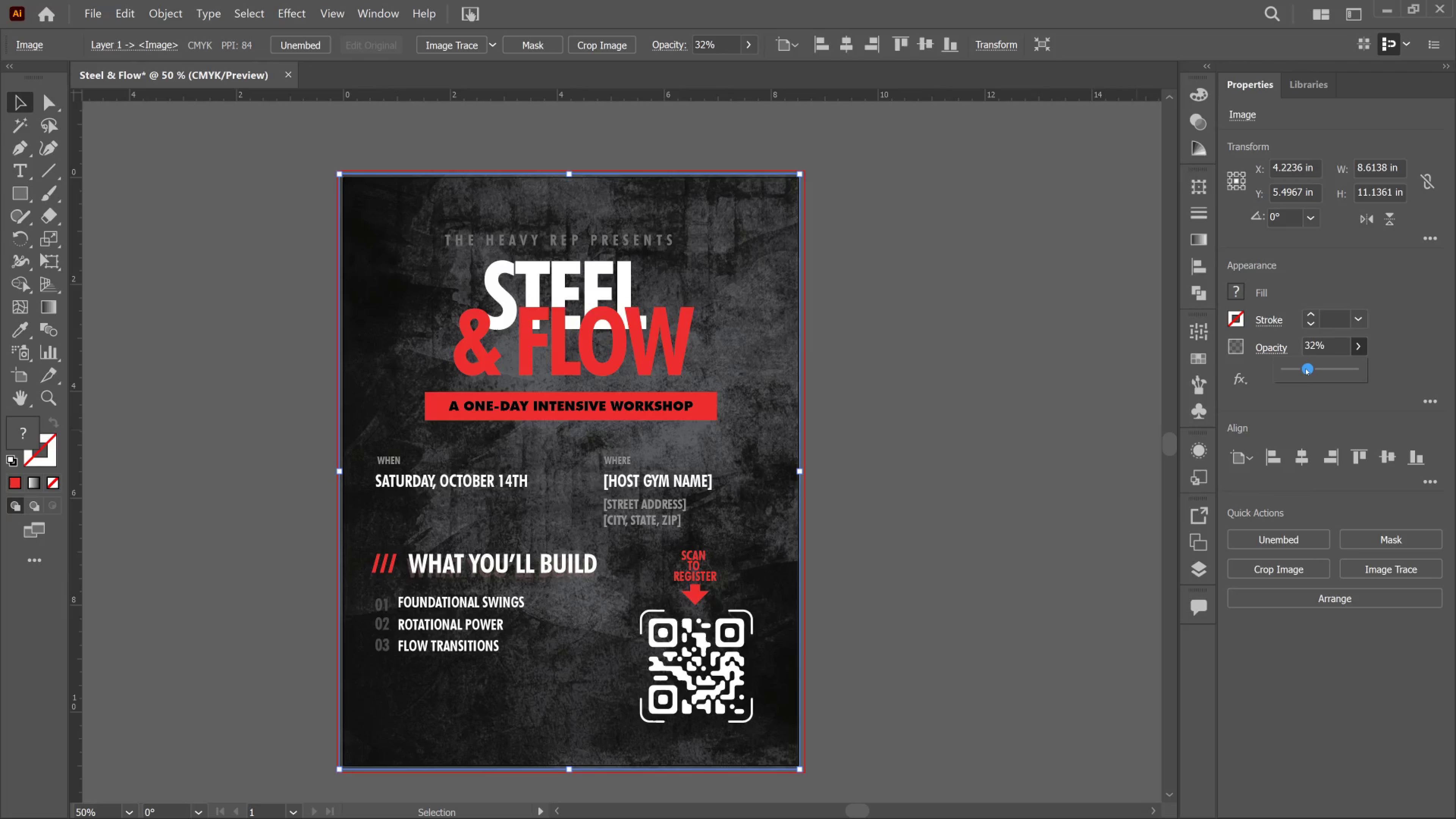 
left_click([1305, 369])
 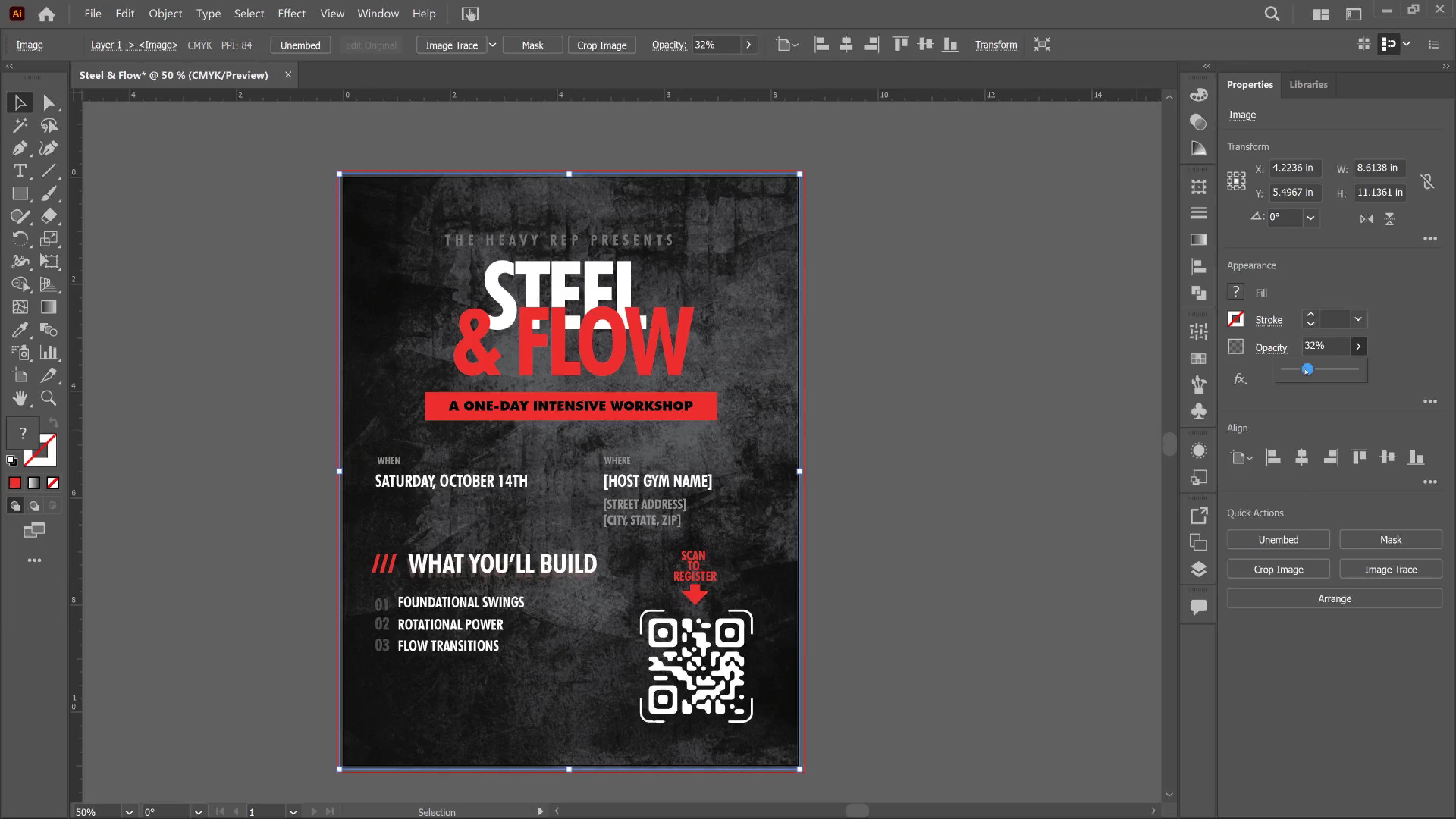 
left_click([1304, 369])
 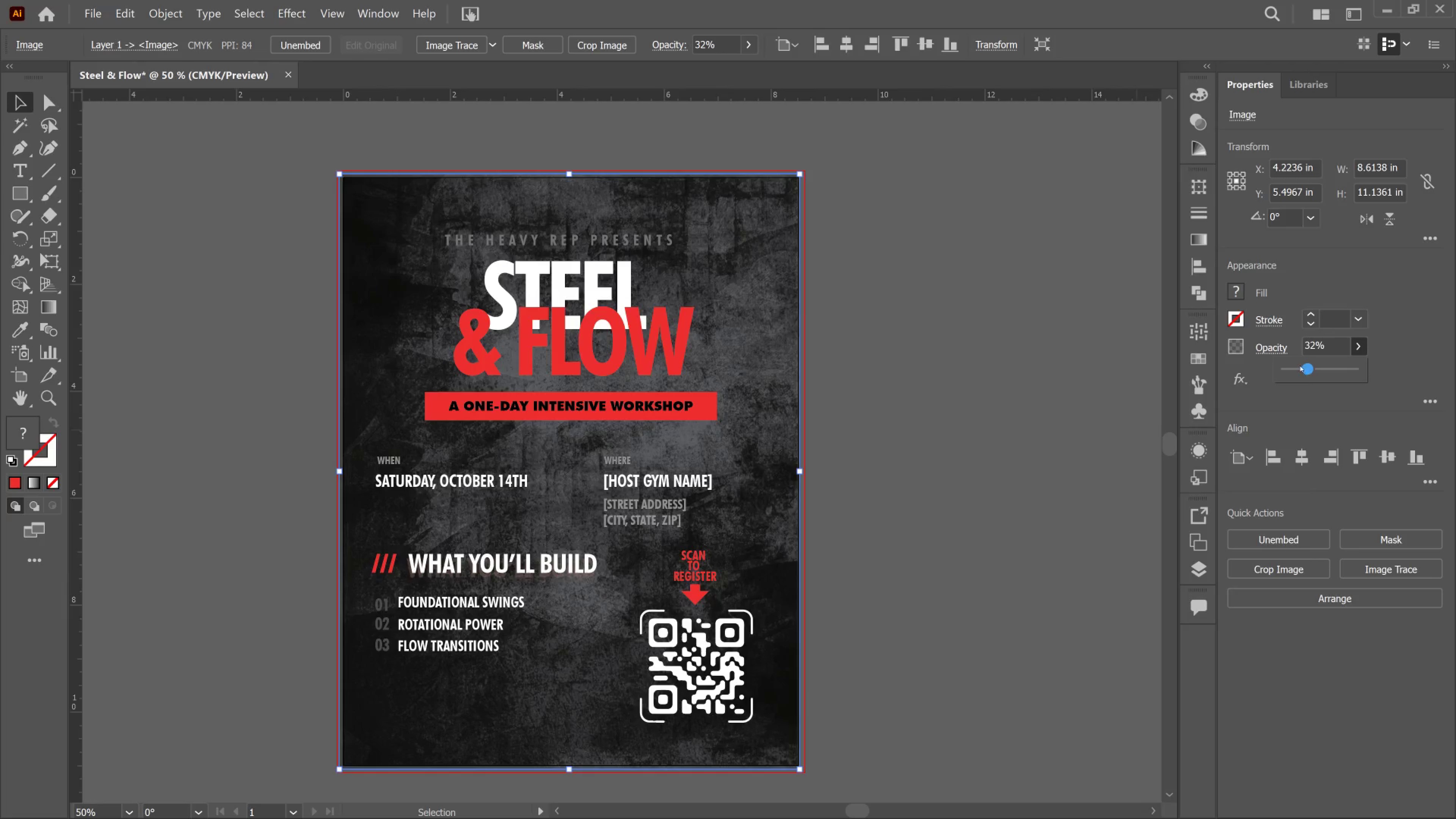 
left_click([1299, 366])